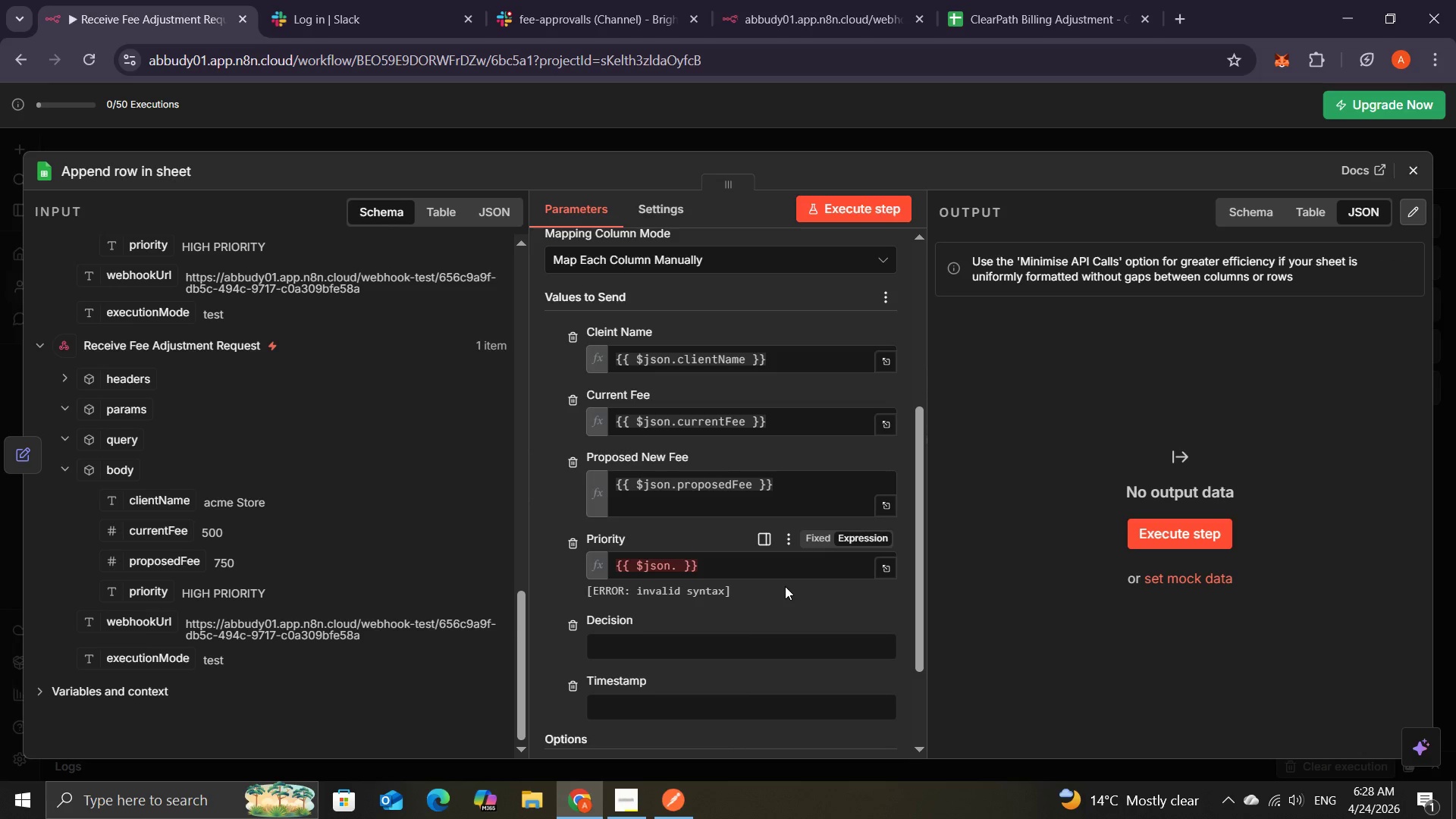 
type(priority)
 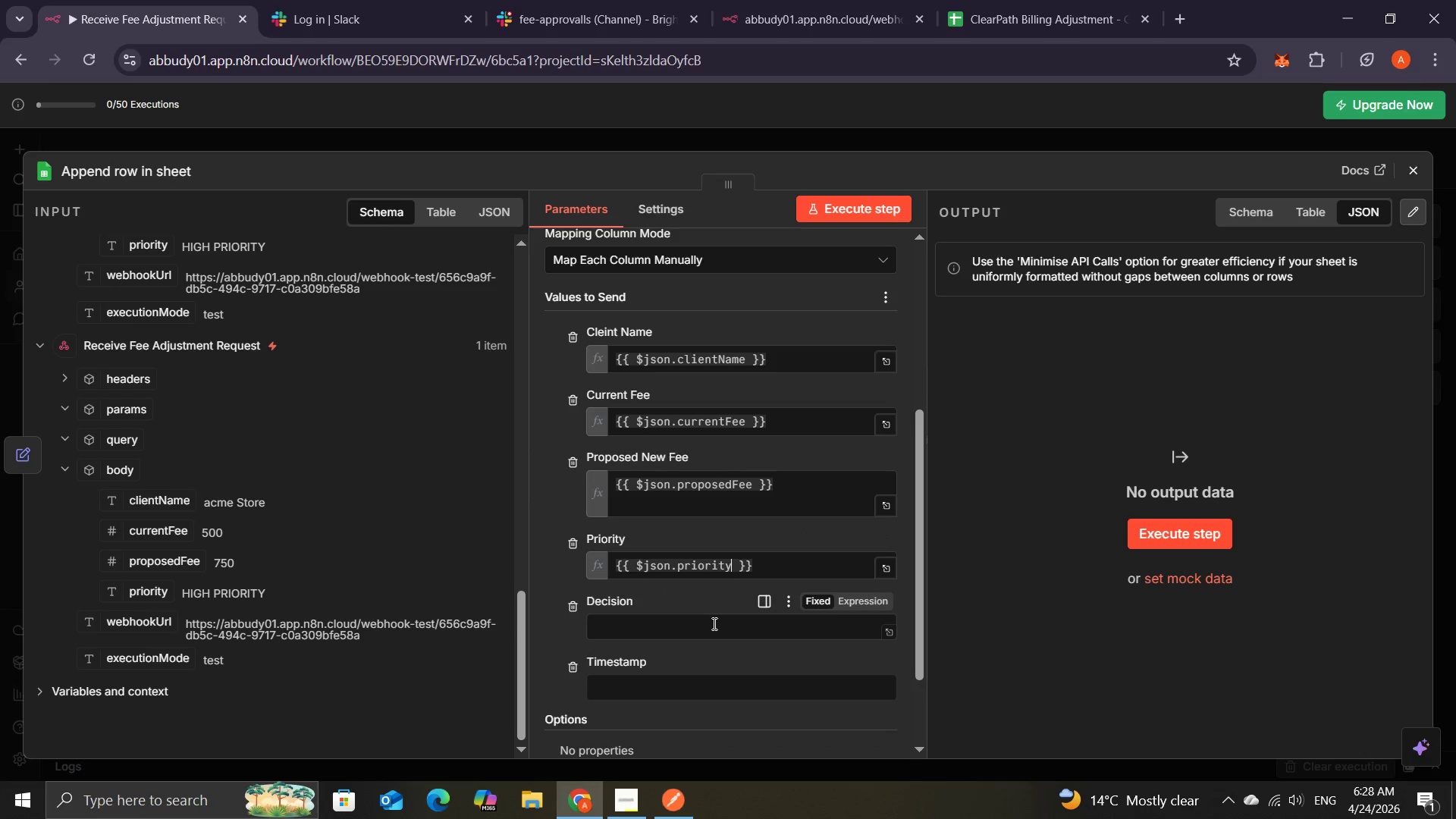 
left_click([706, 622])
 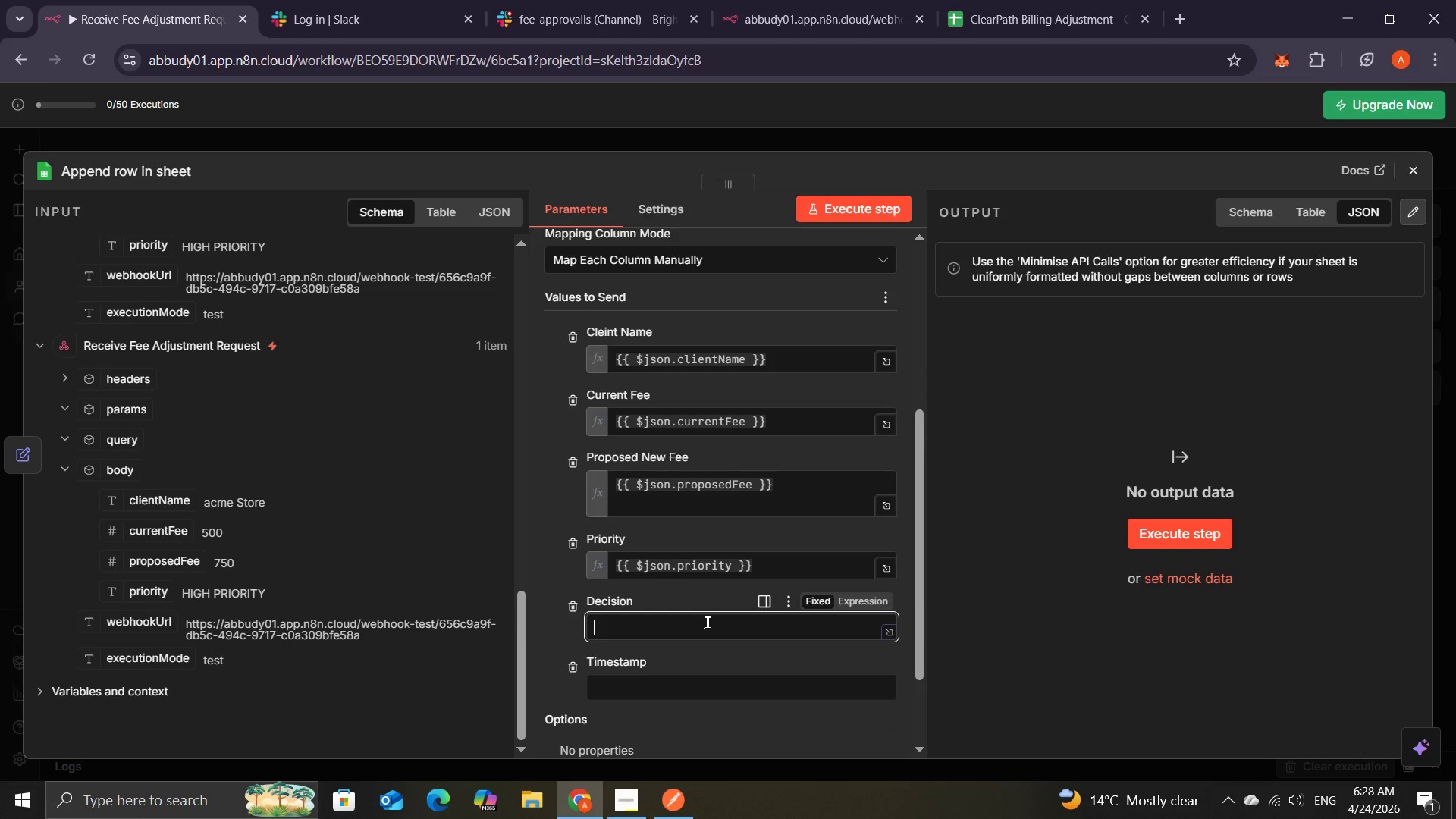 
type(js)
key(Backspace)
key(Backspace)
type({{)
 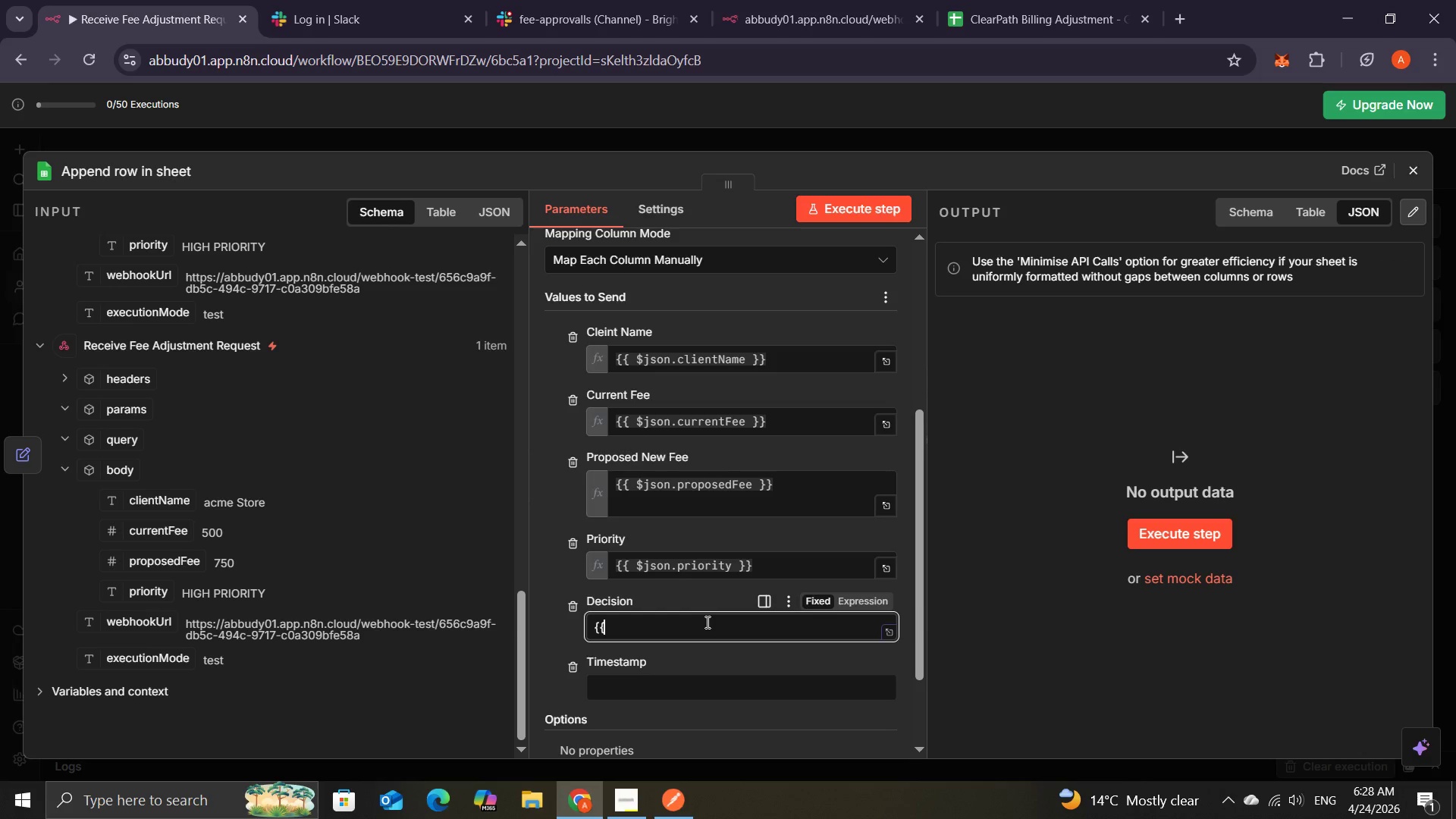 
key(Shift+BracketRight)
 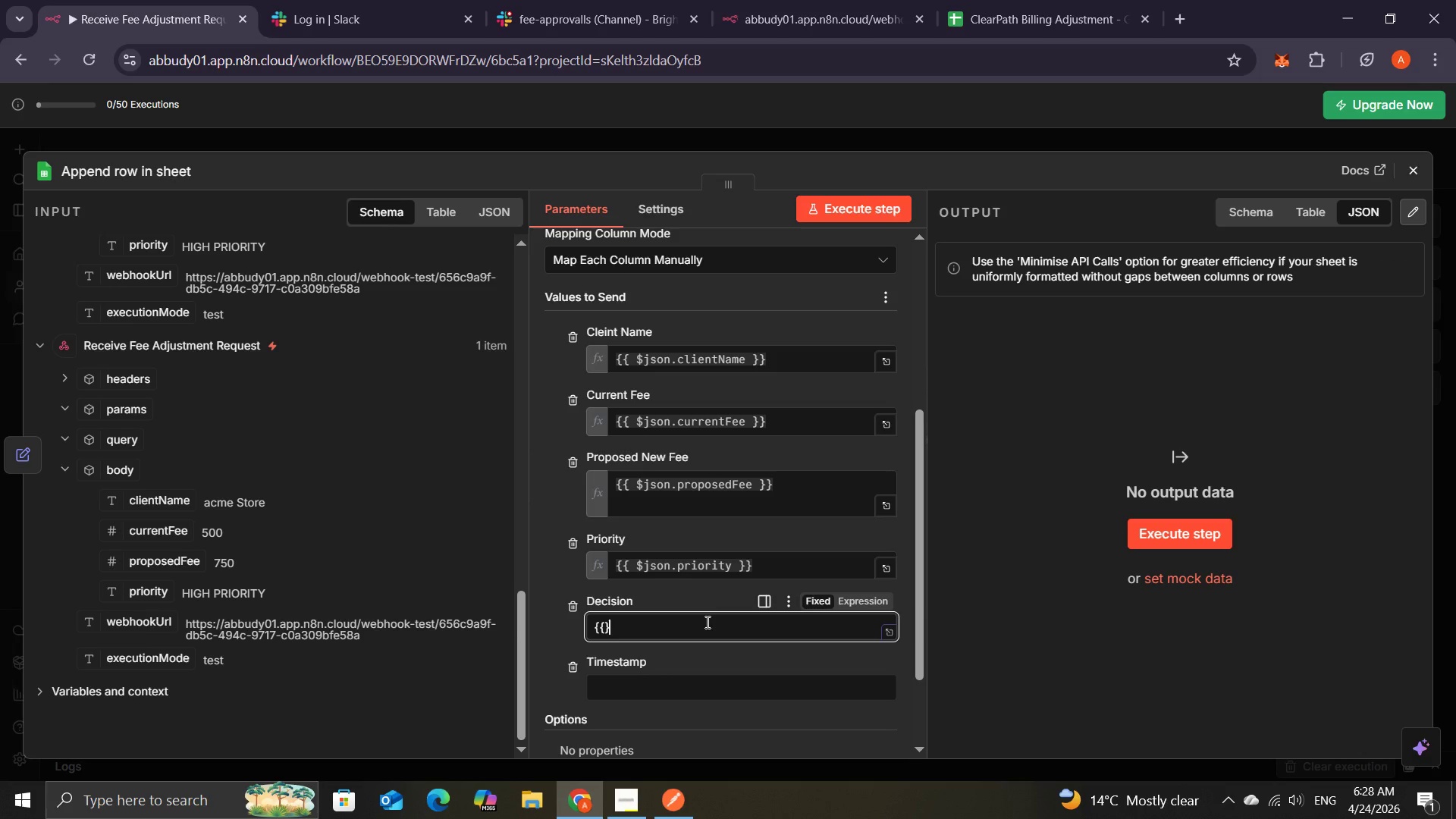 
key(Shift+BracketRight)
 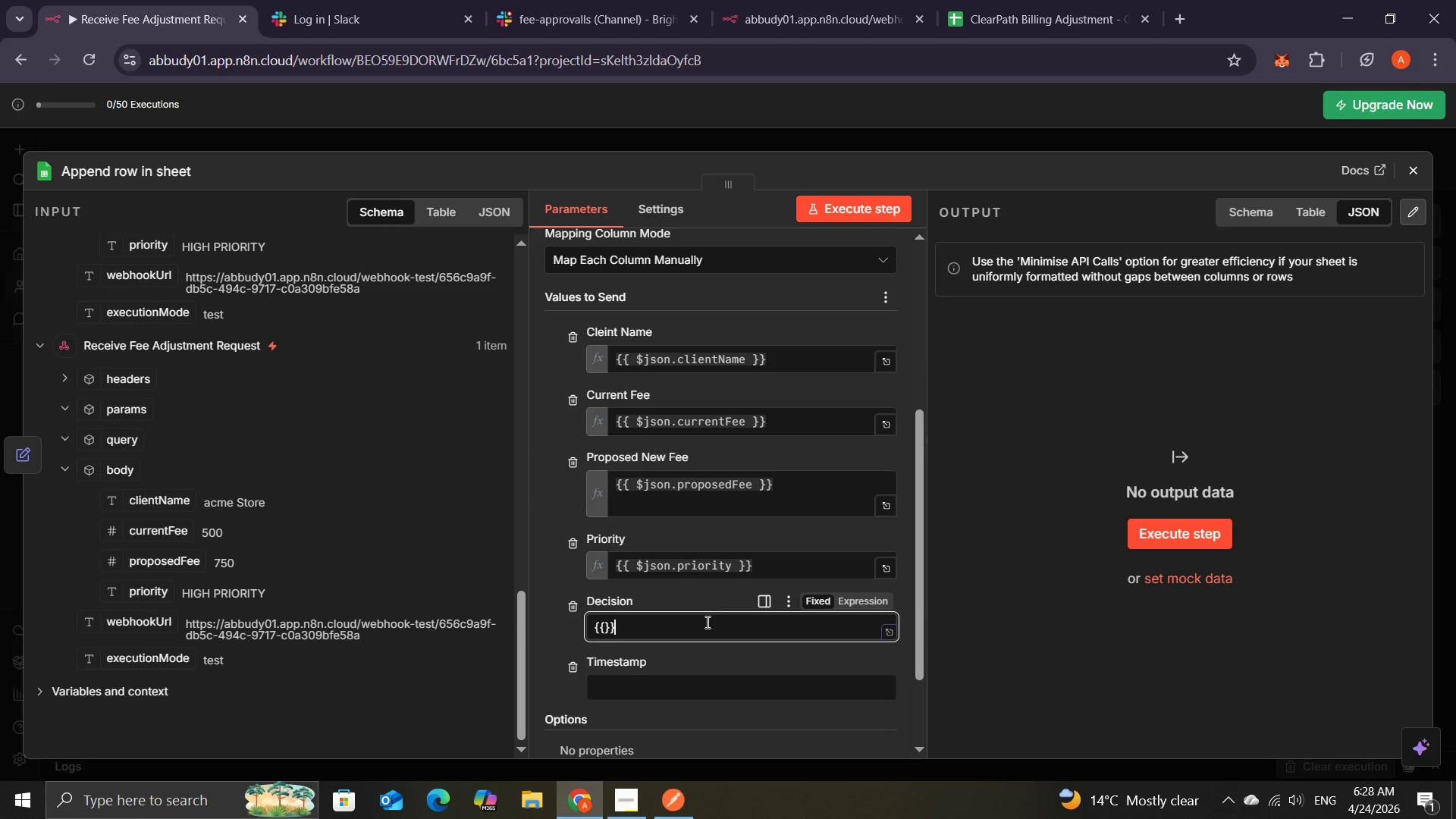 
key(Backspace)
 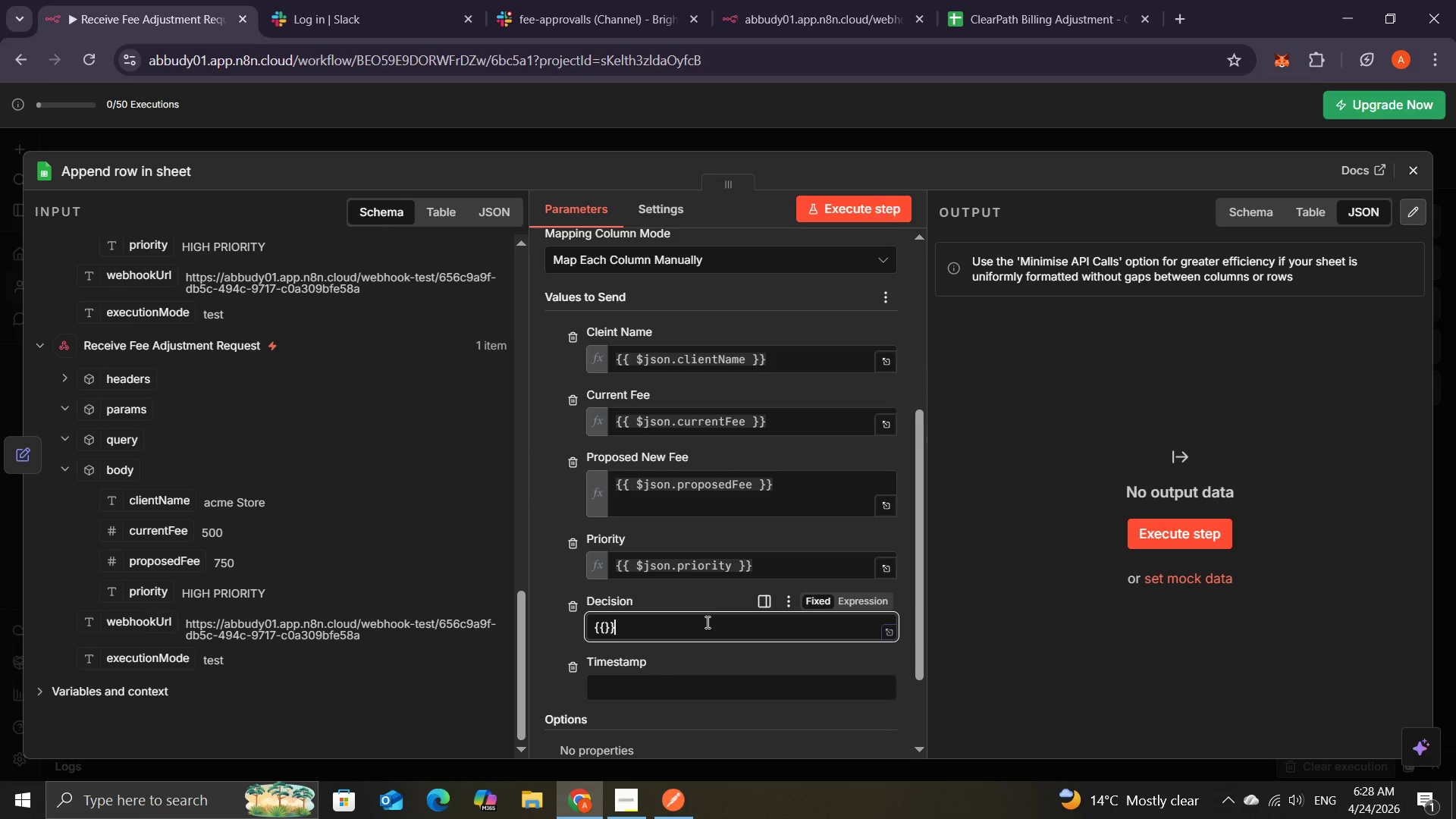 
key(Backspace)
 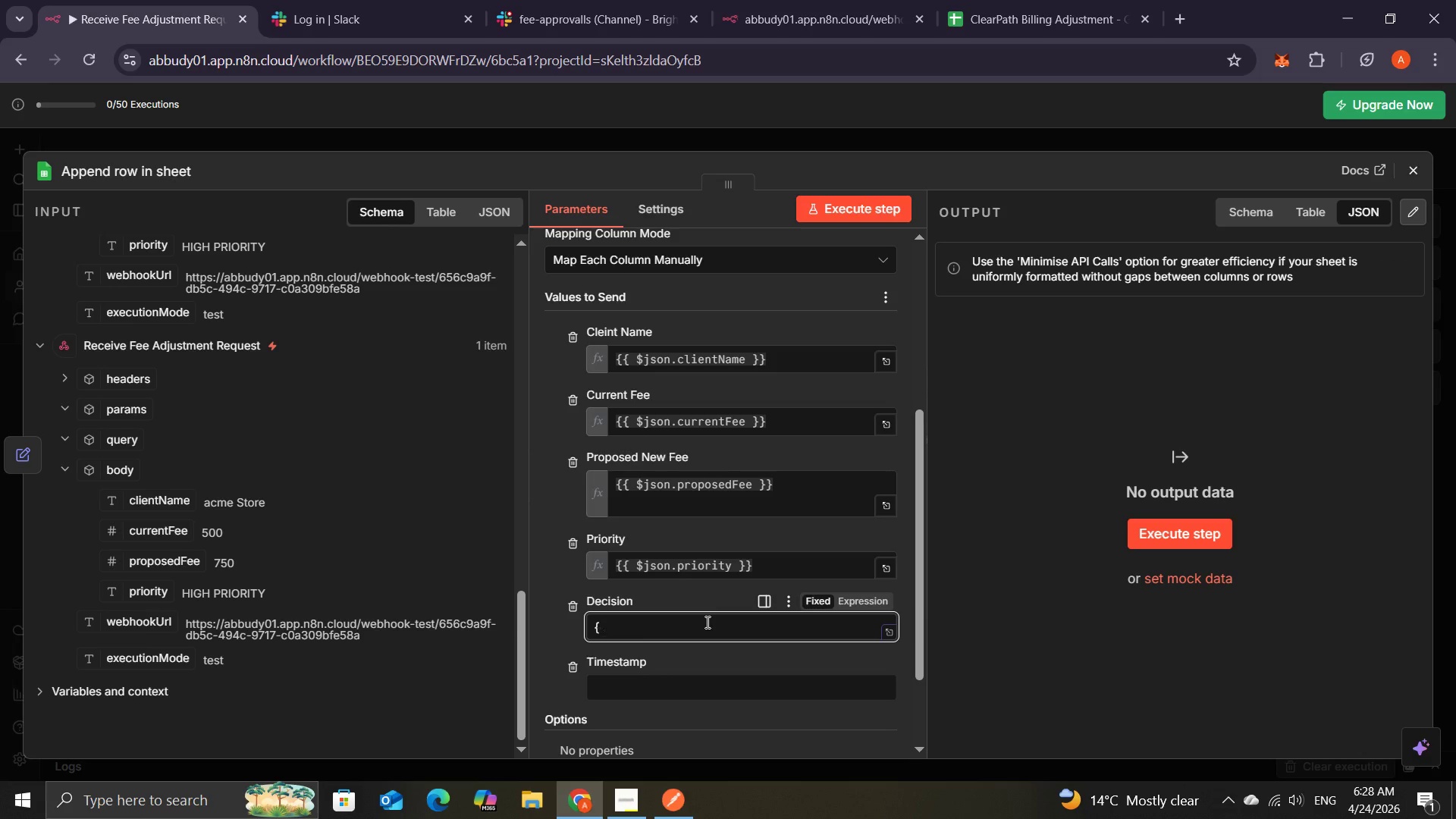 
key(Backspace)
 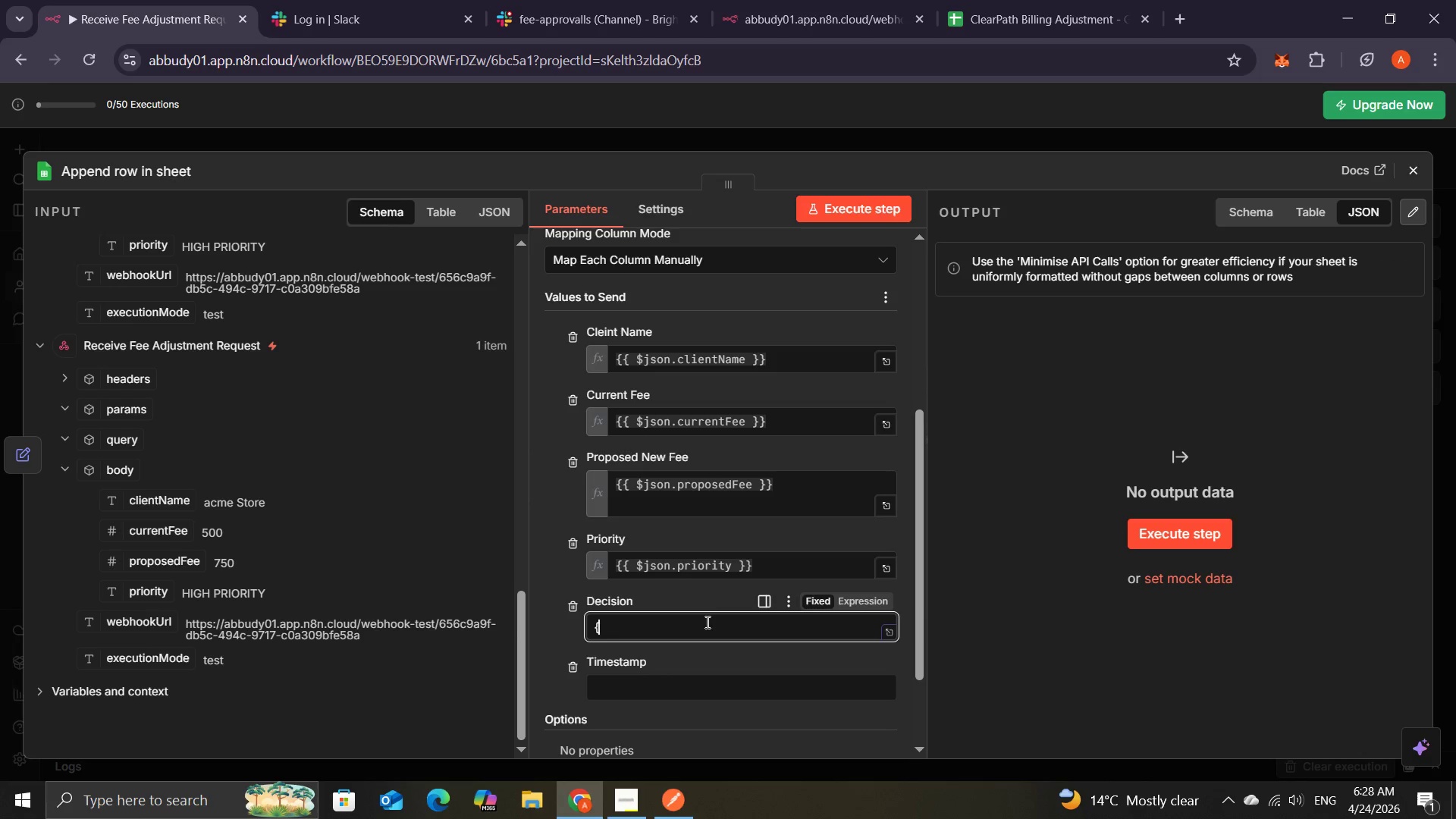 
key(Backspace)
 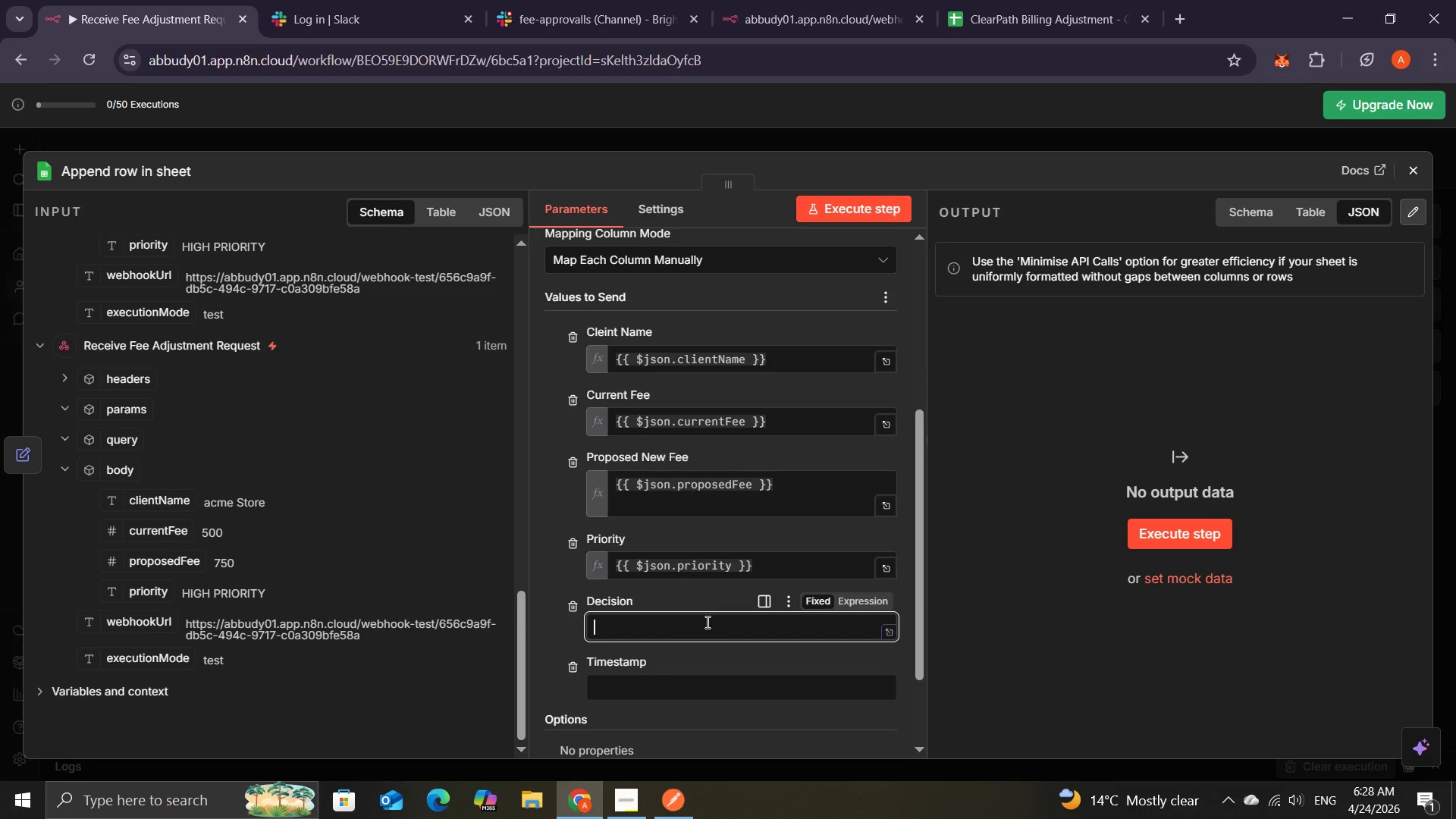 
key(Shift+BracketLeft)
 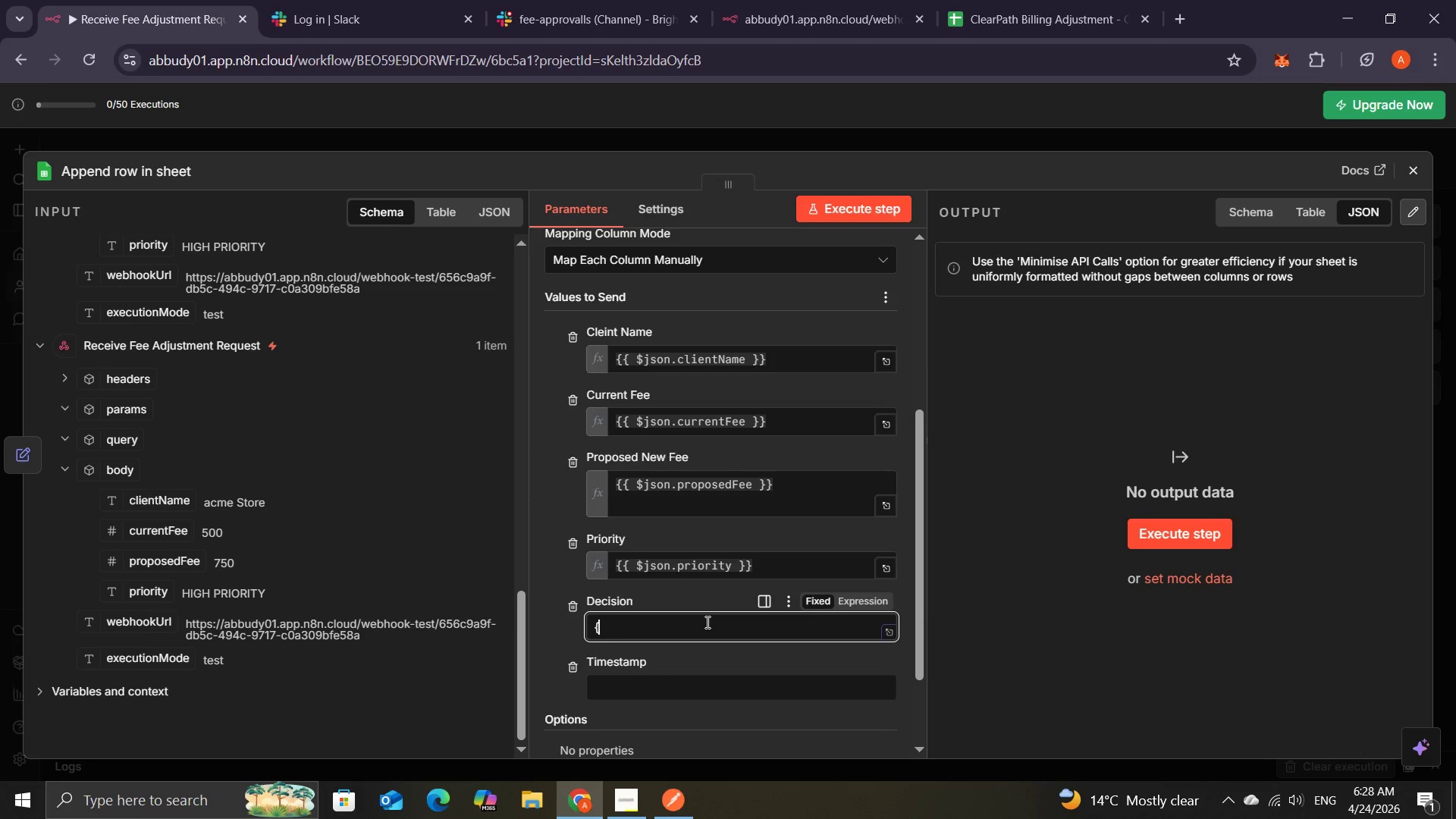 
key(Shift+BracketLeft)
 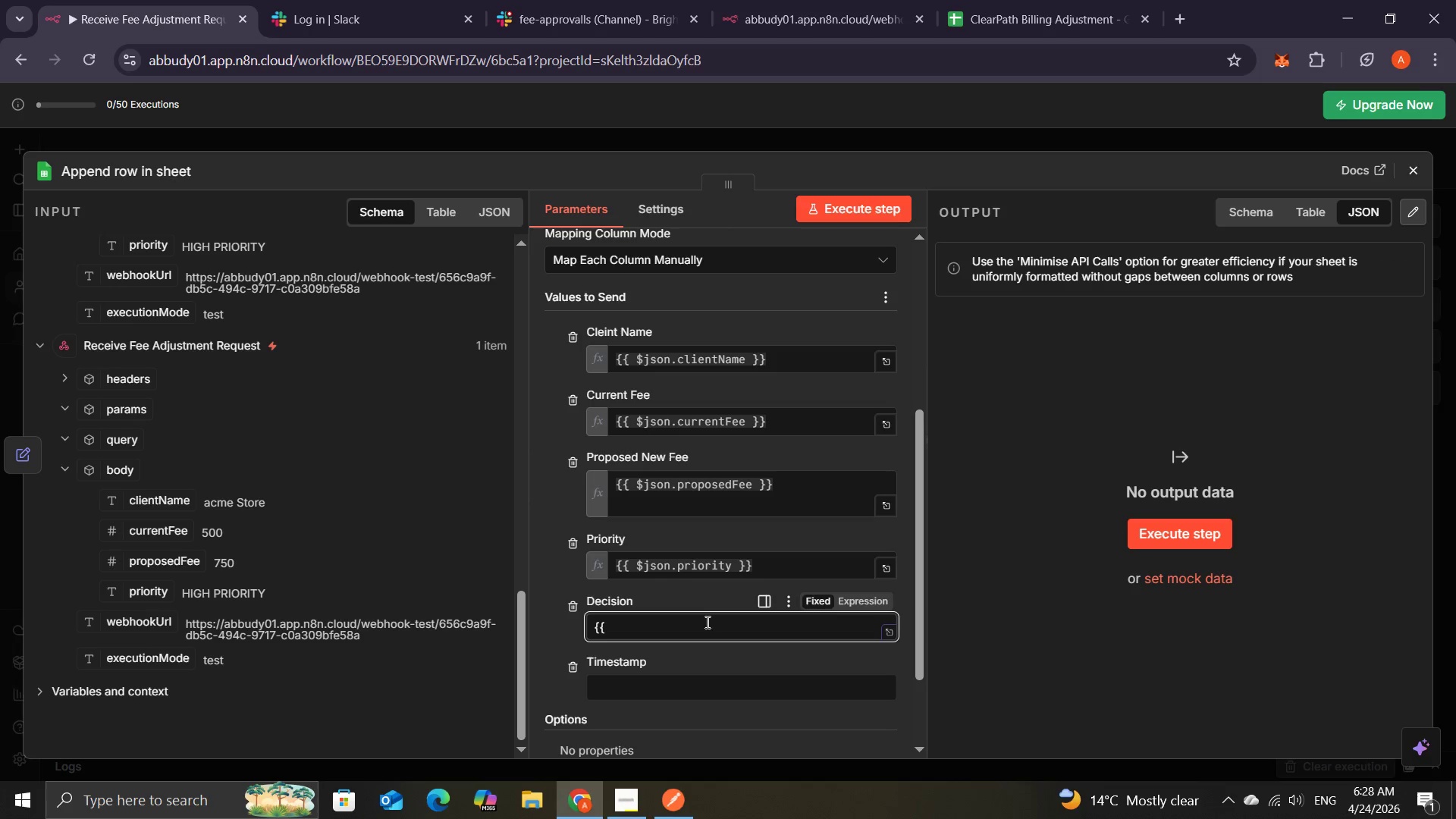 
key(Space)
 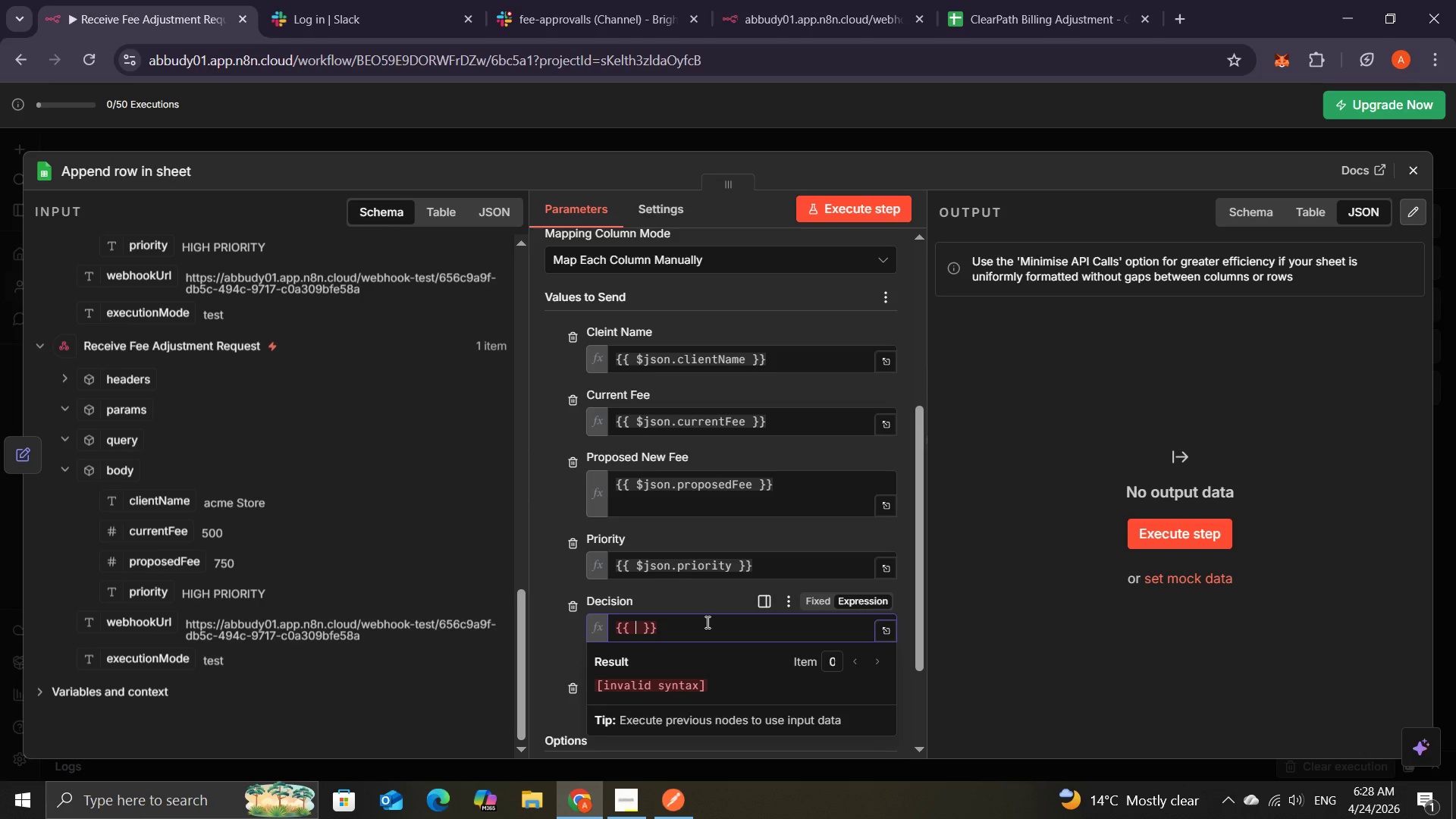 
wait(5.97)
 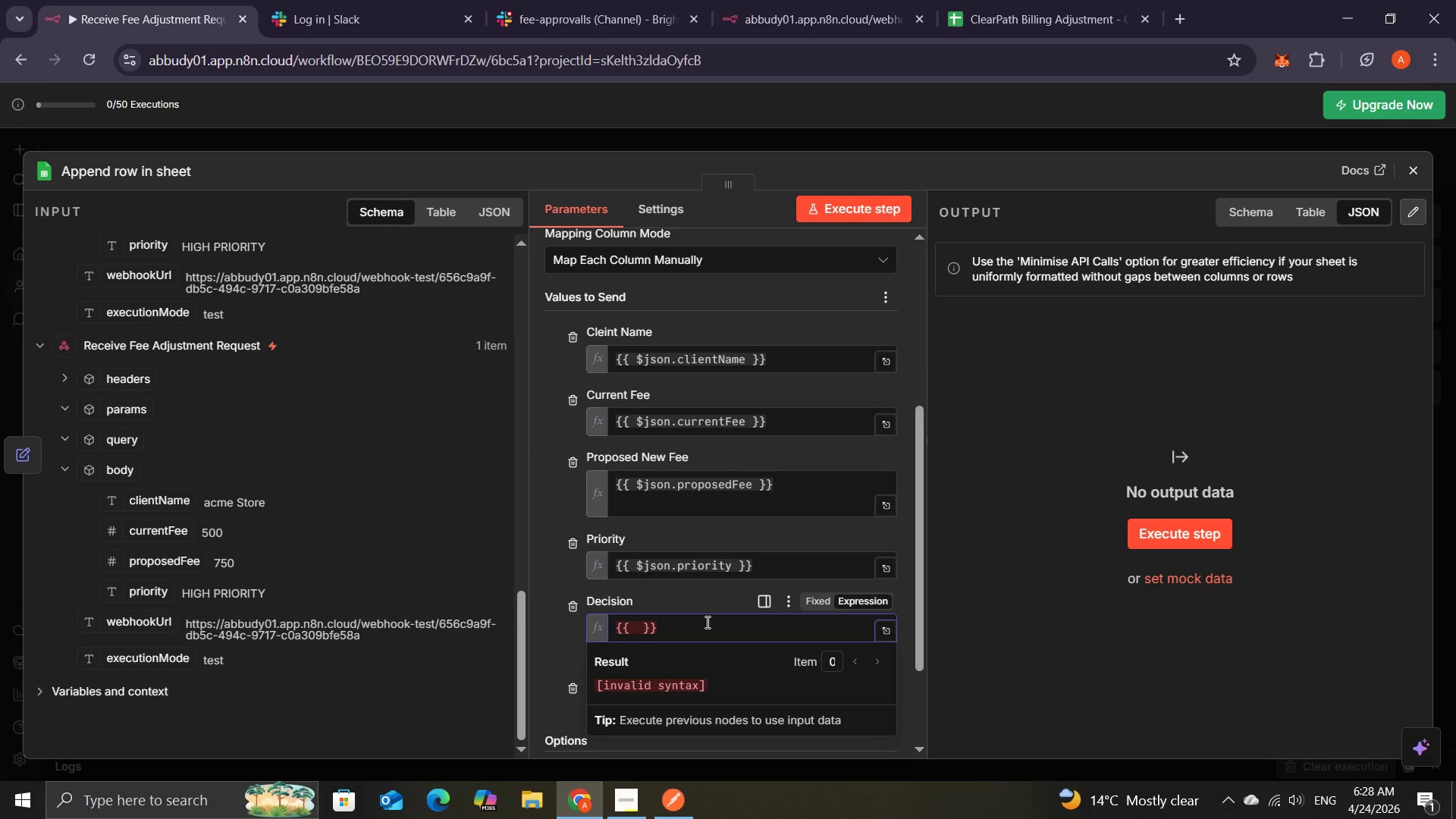 
key(Shift+4)
 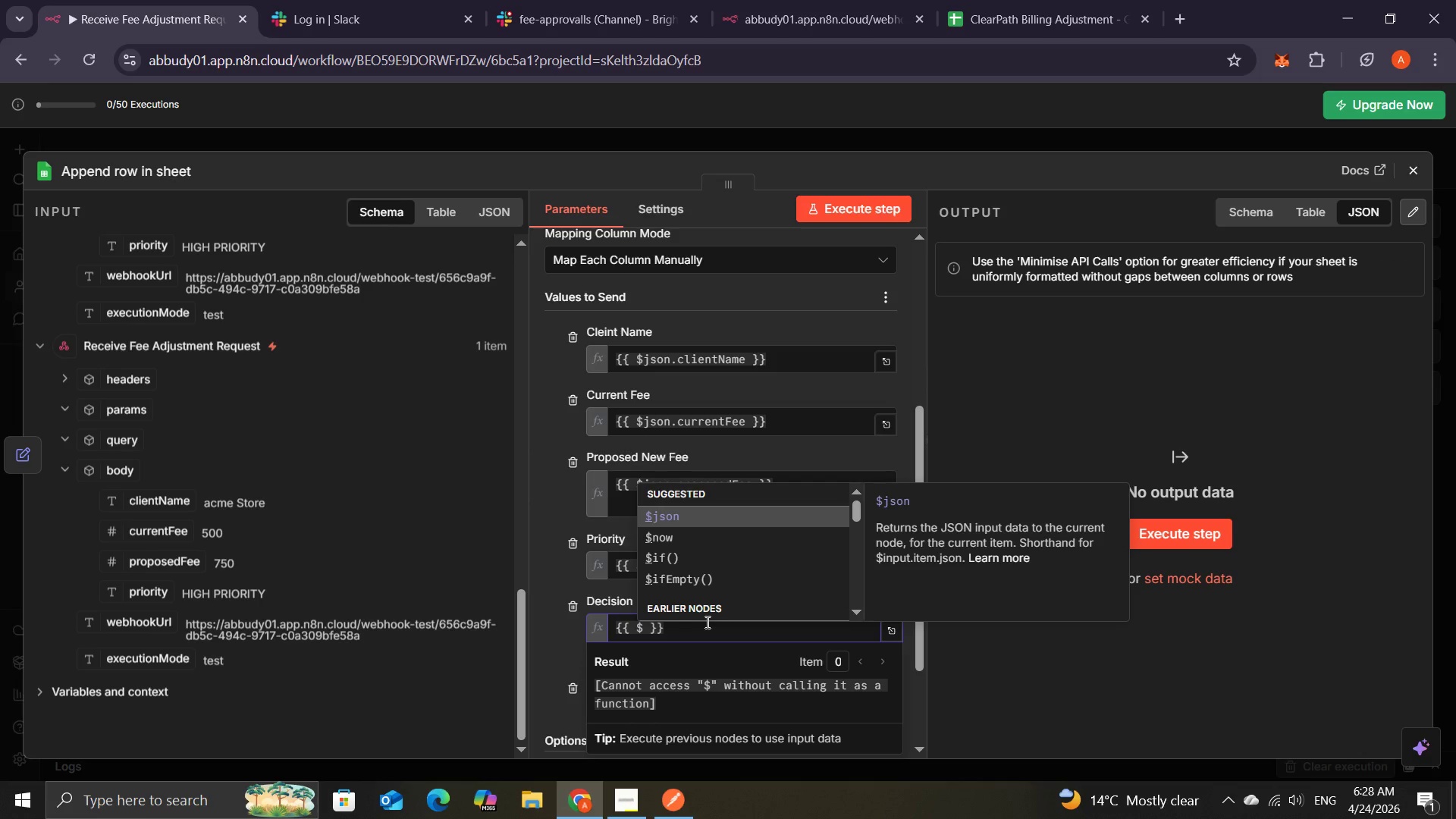 
key(Tab)
 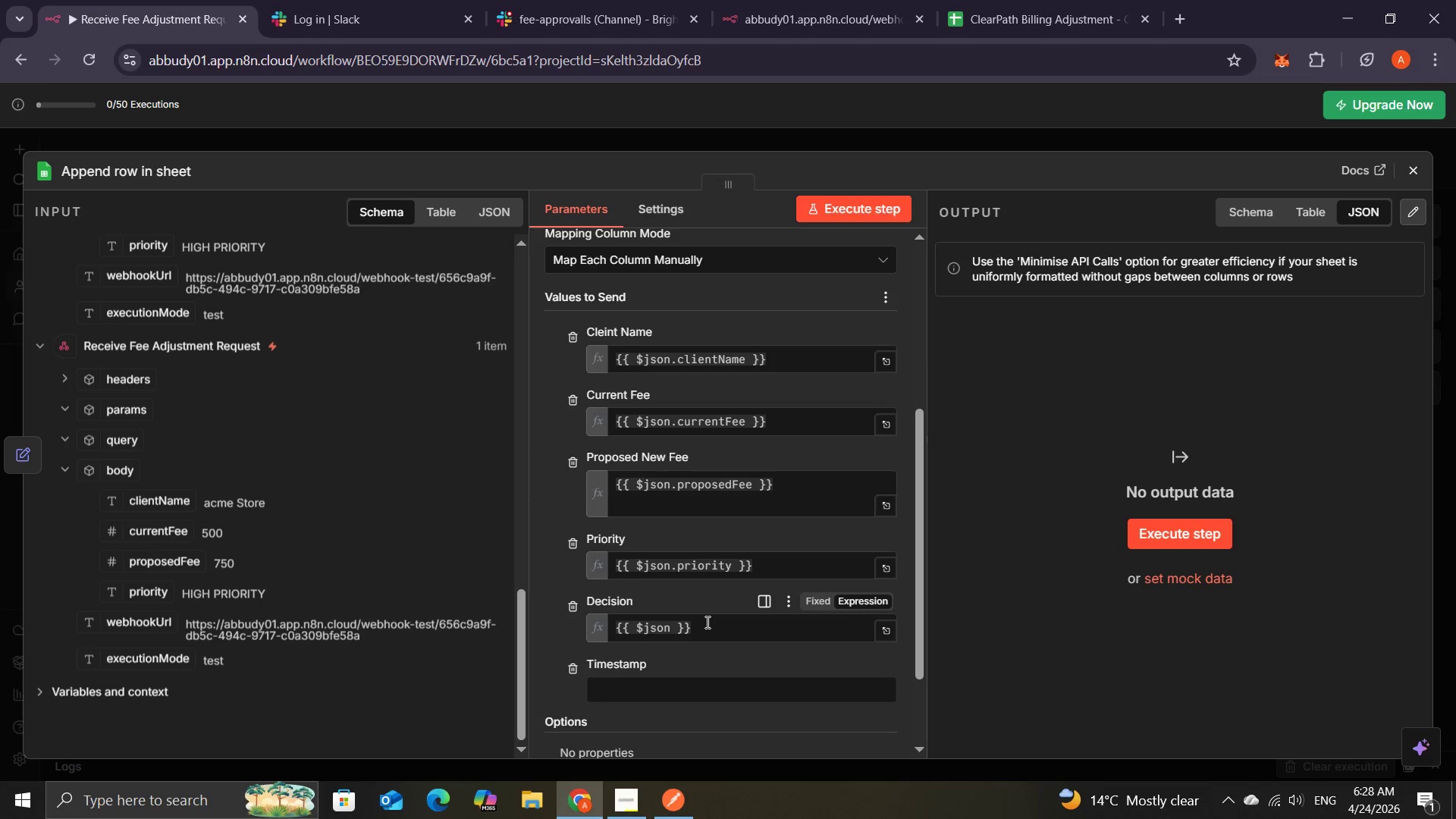 
key(Period)
 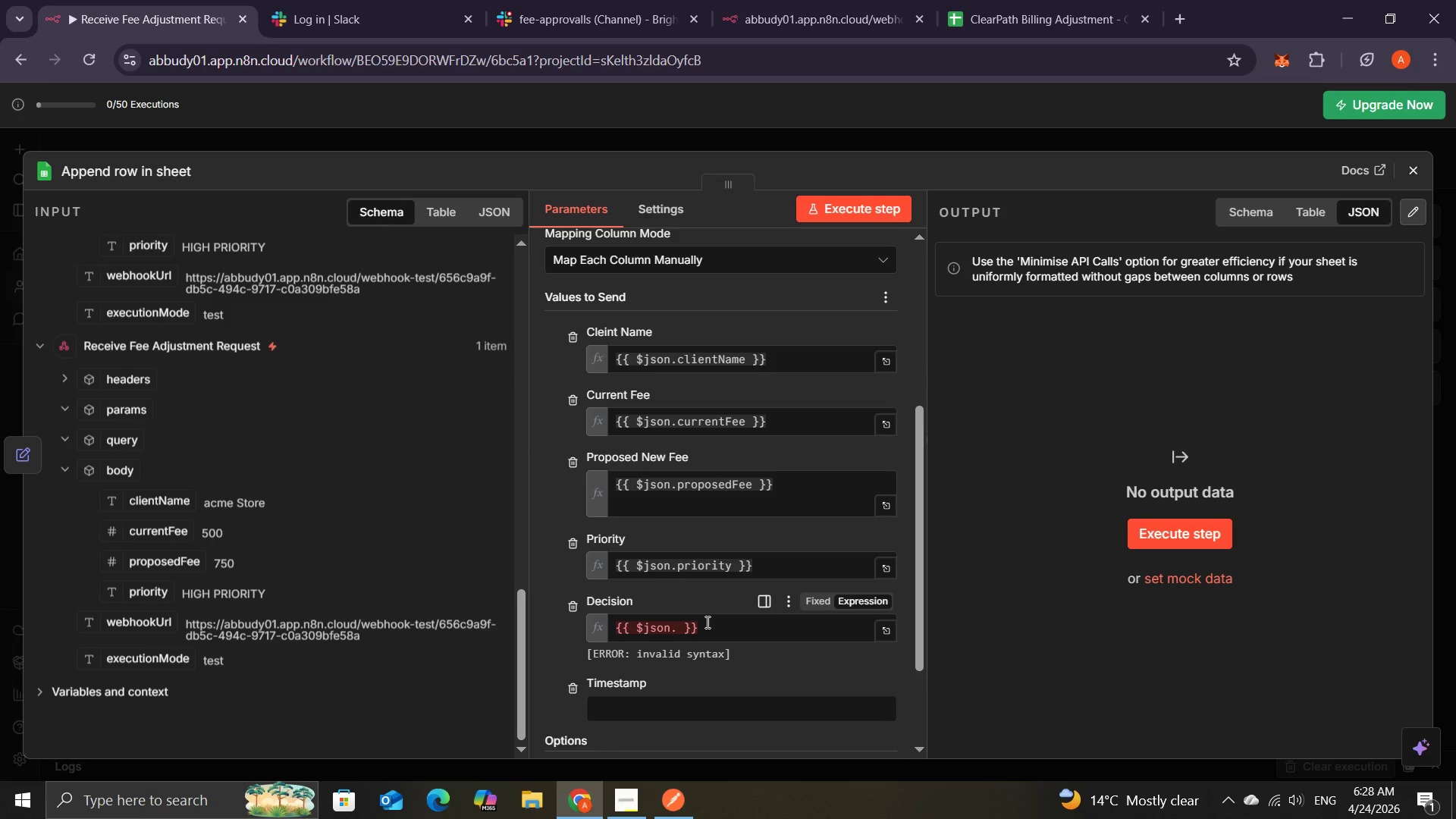 
wait(7.34)
 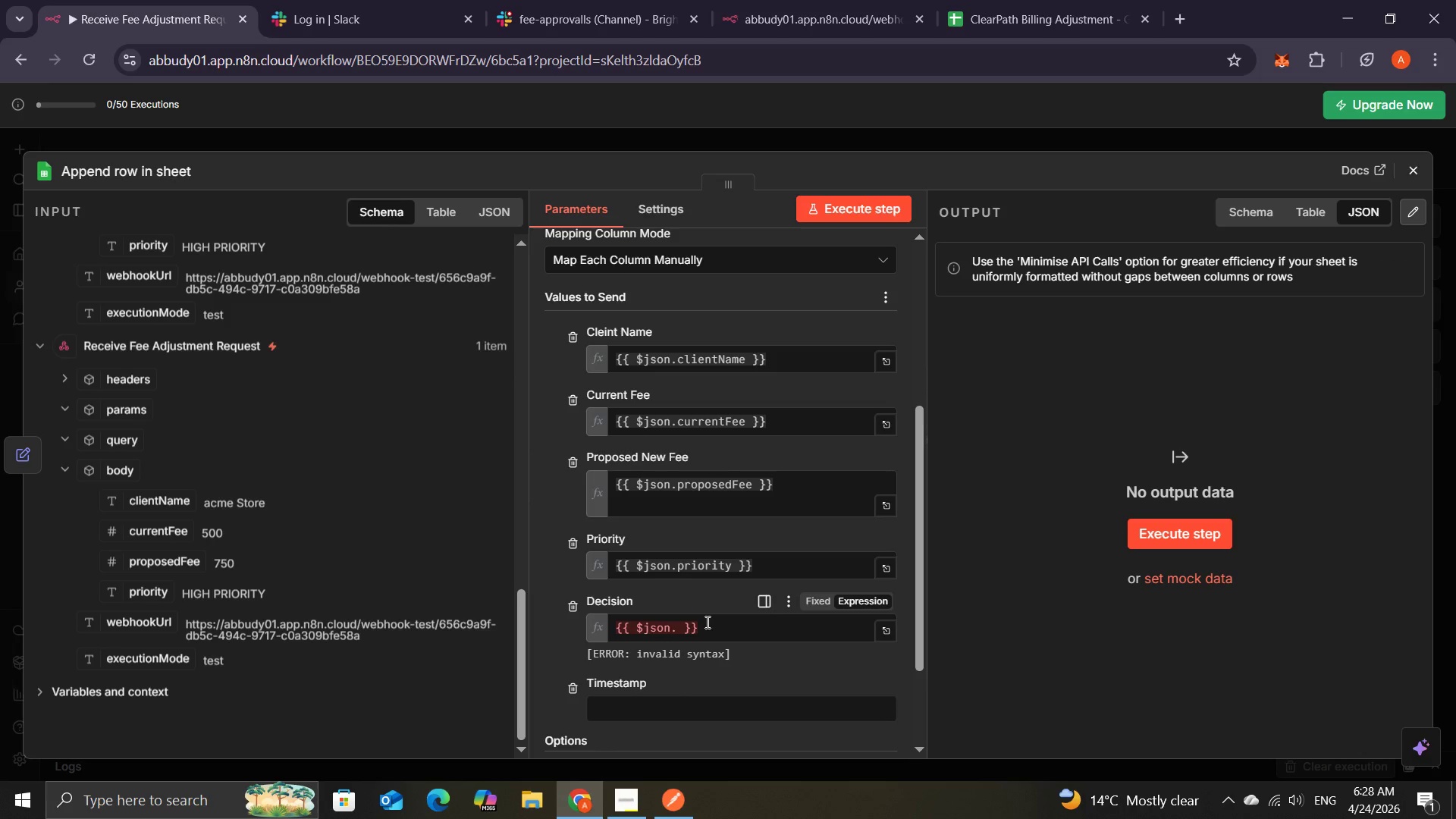 
type(decision)
 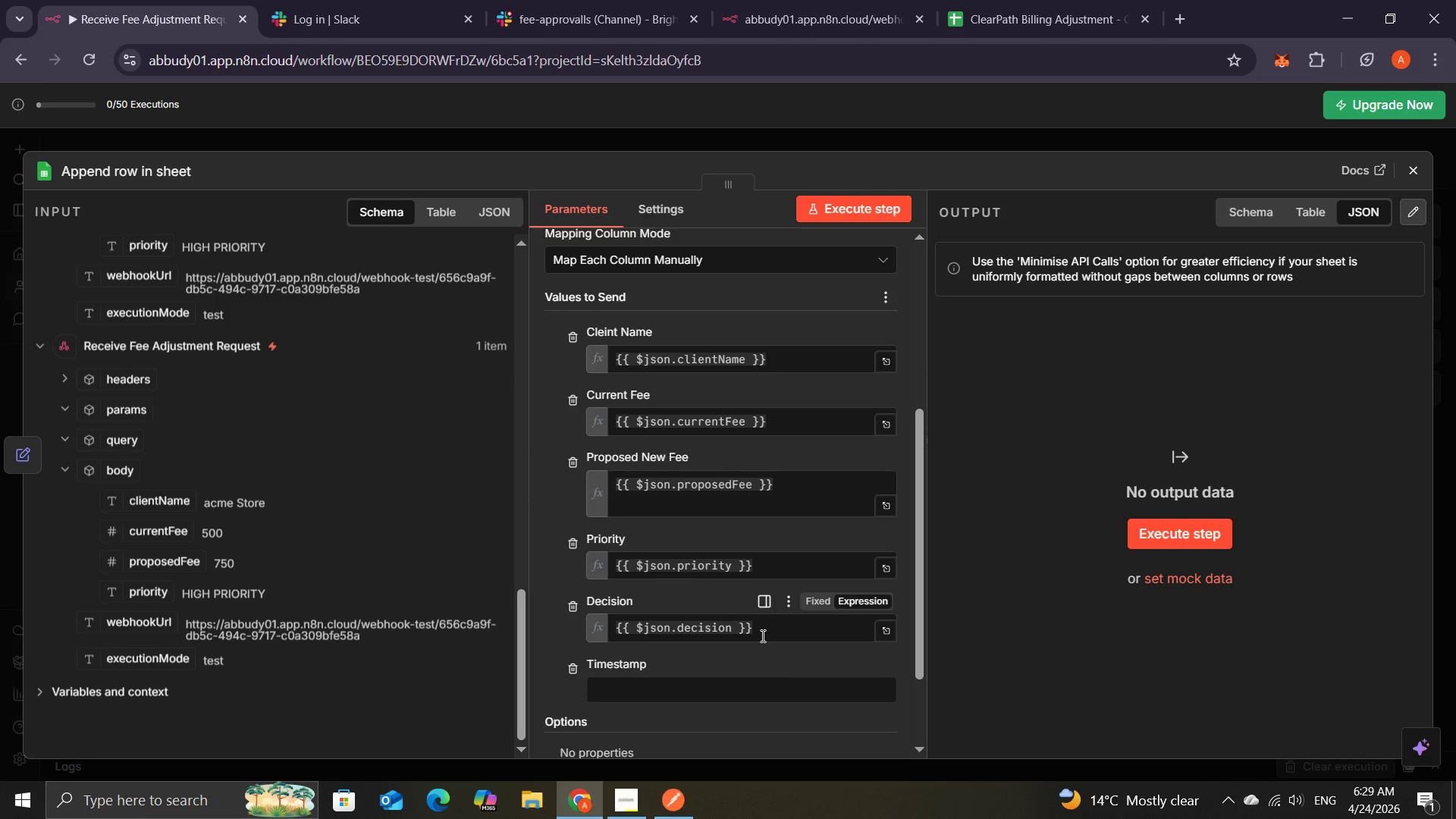 
wait(5.59)
 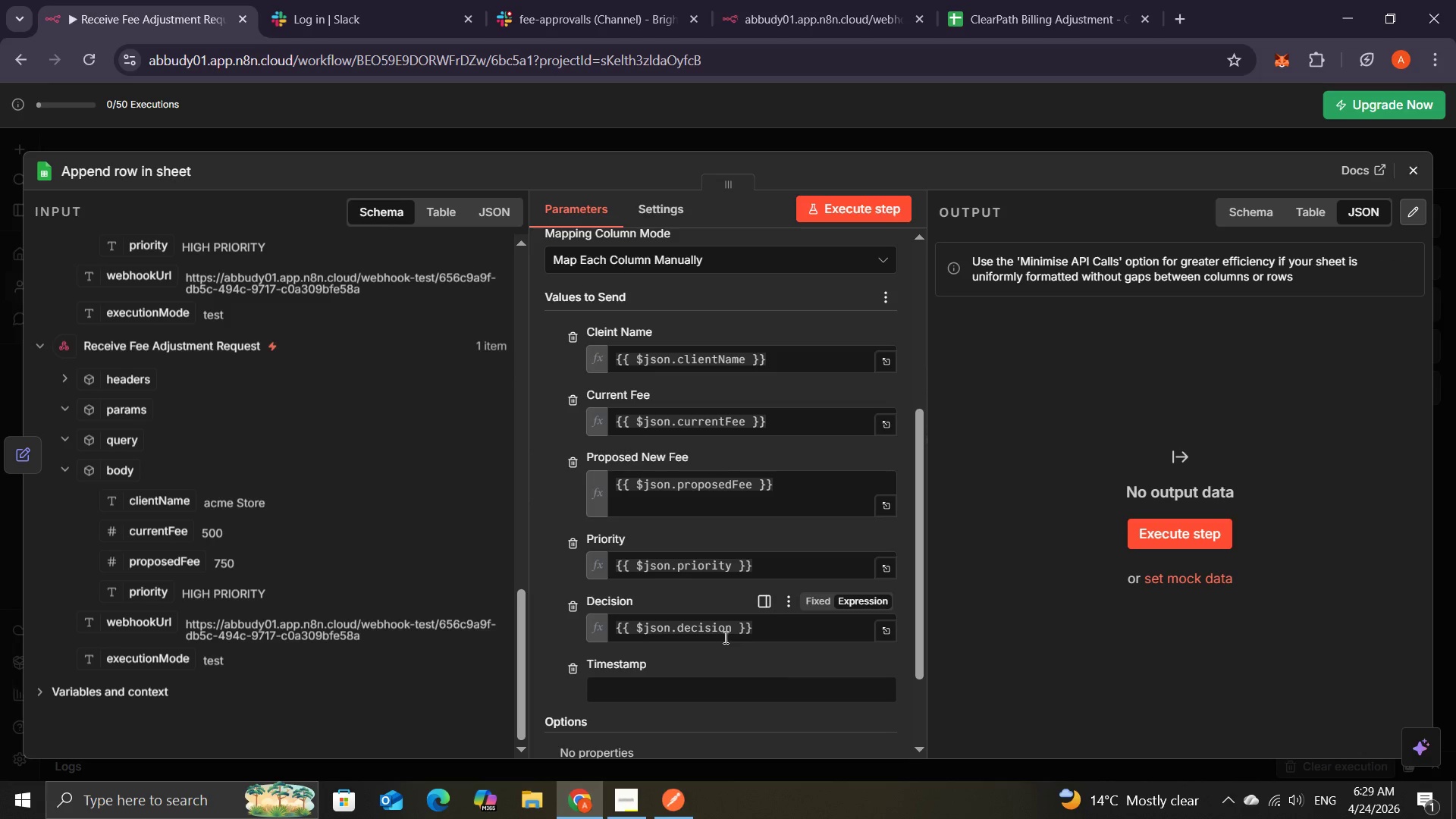 
left_click([653, 688])
 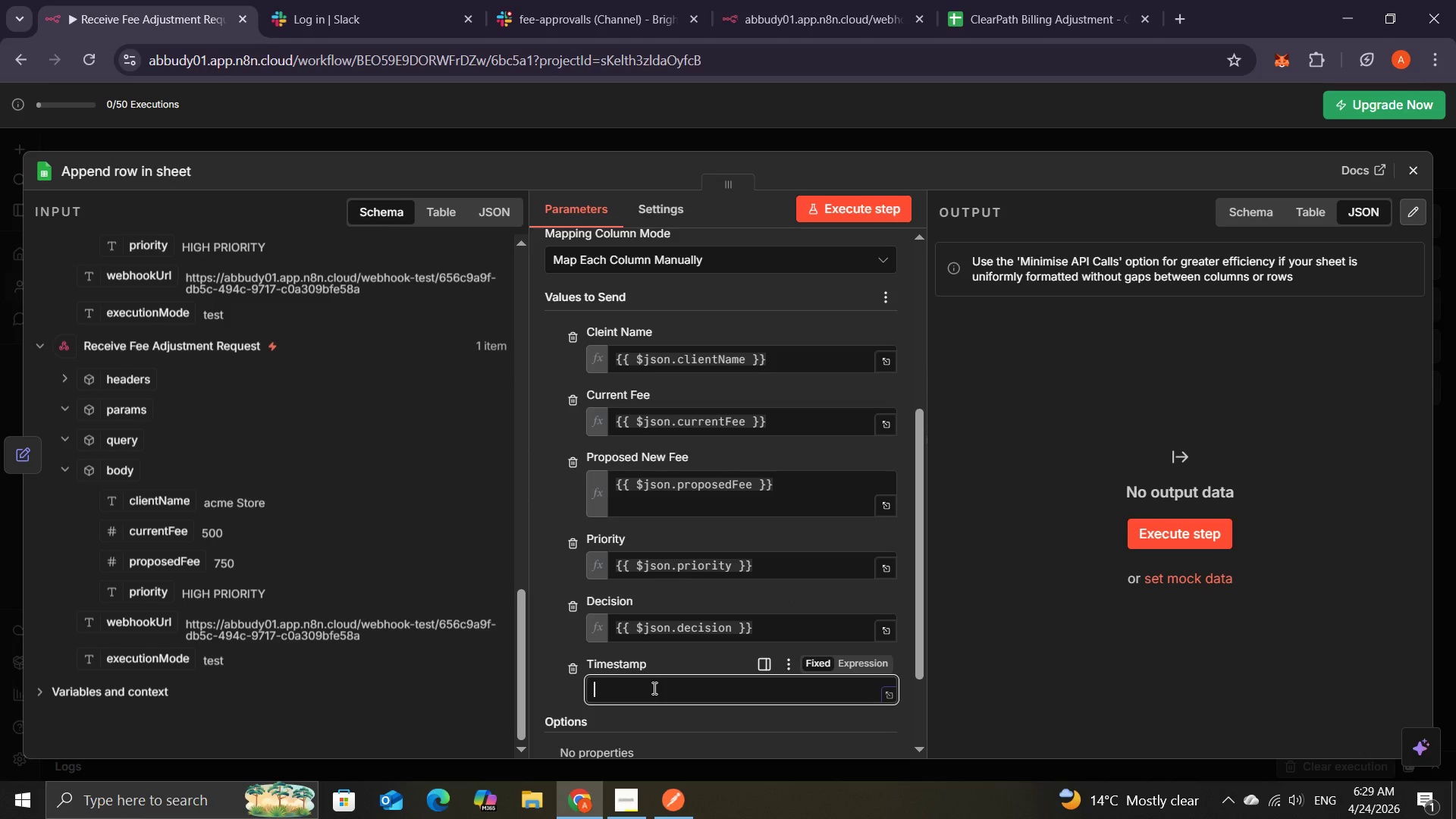 
wait(5.3)
 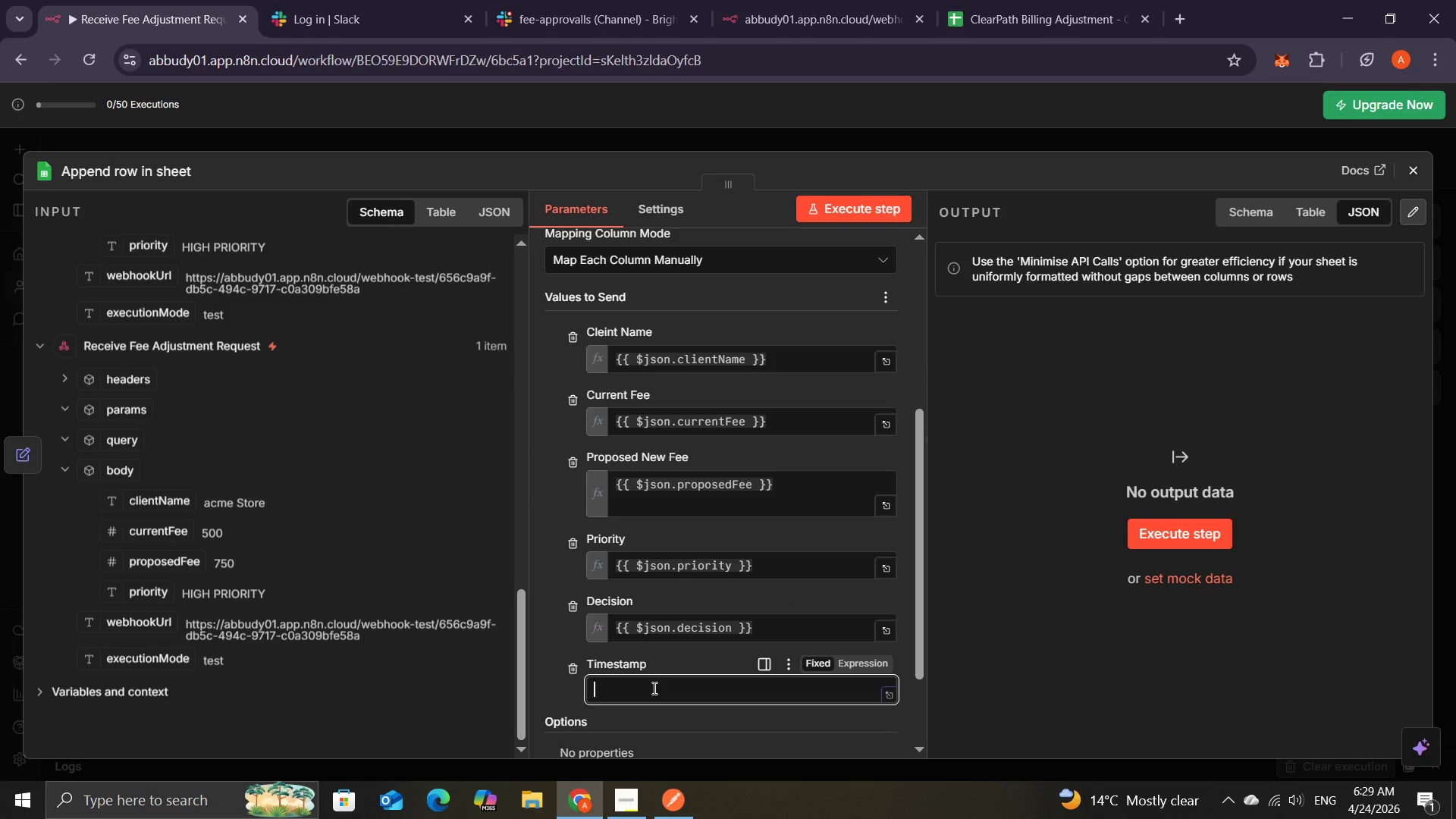 
key(Shift+4)
 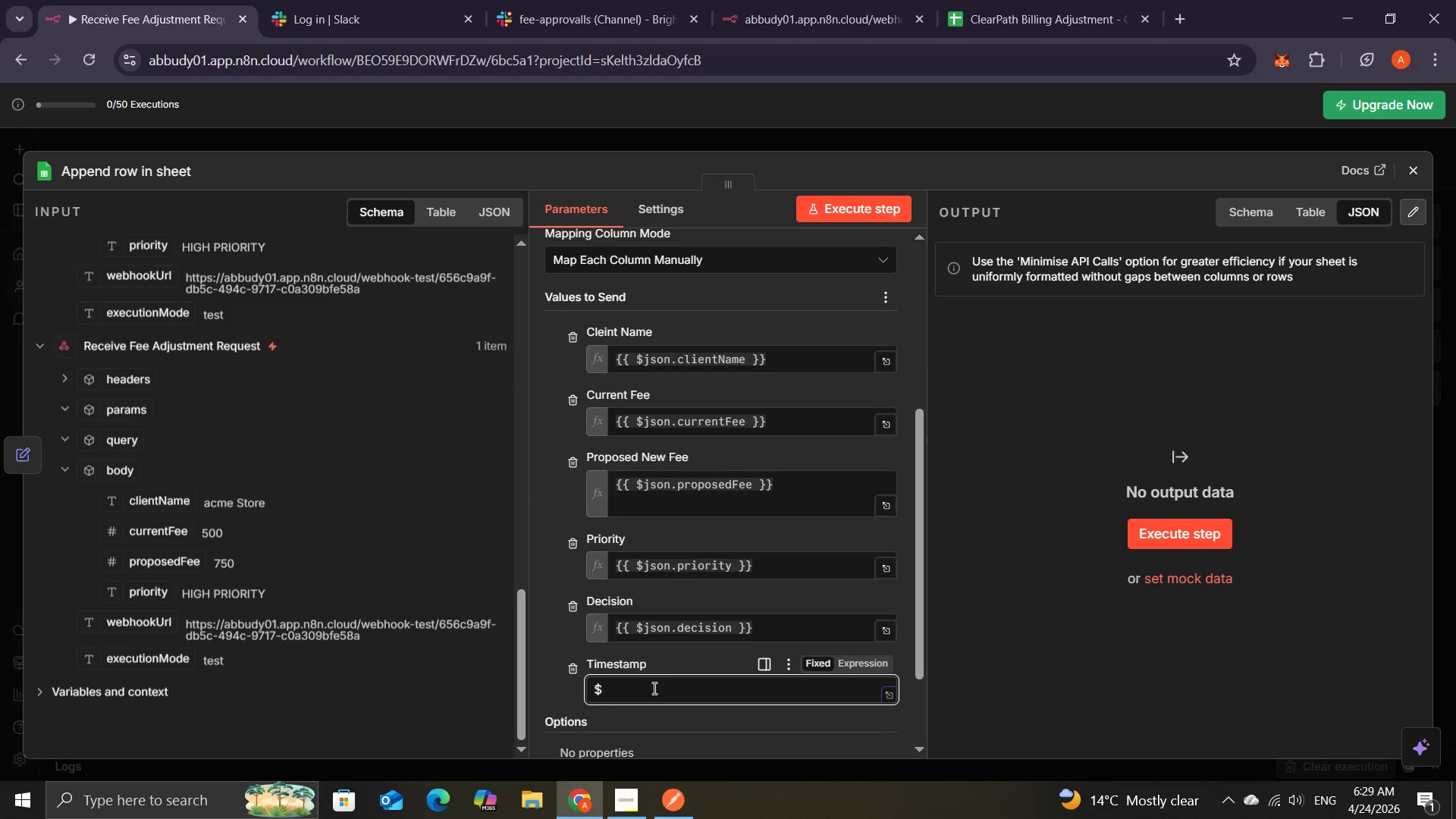 
key(Backspace)
 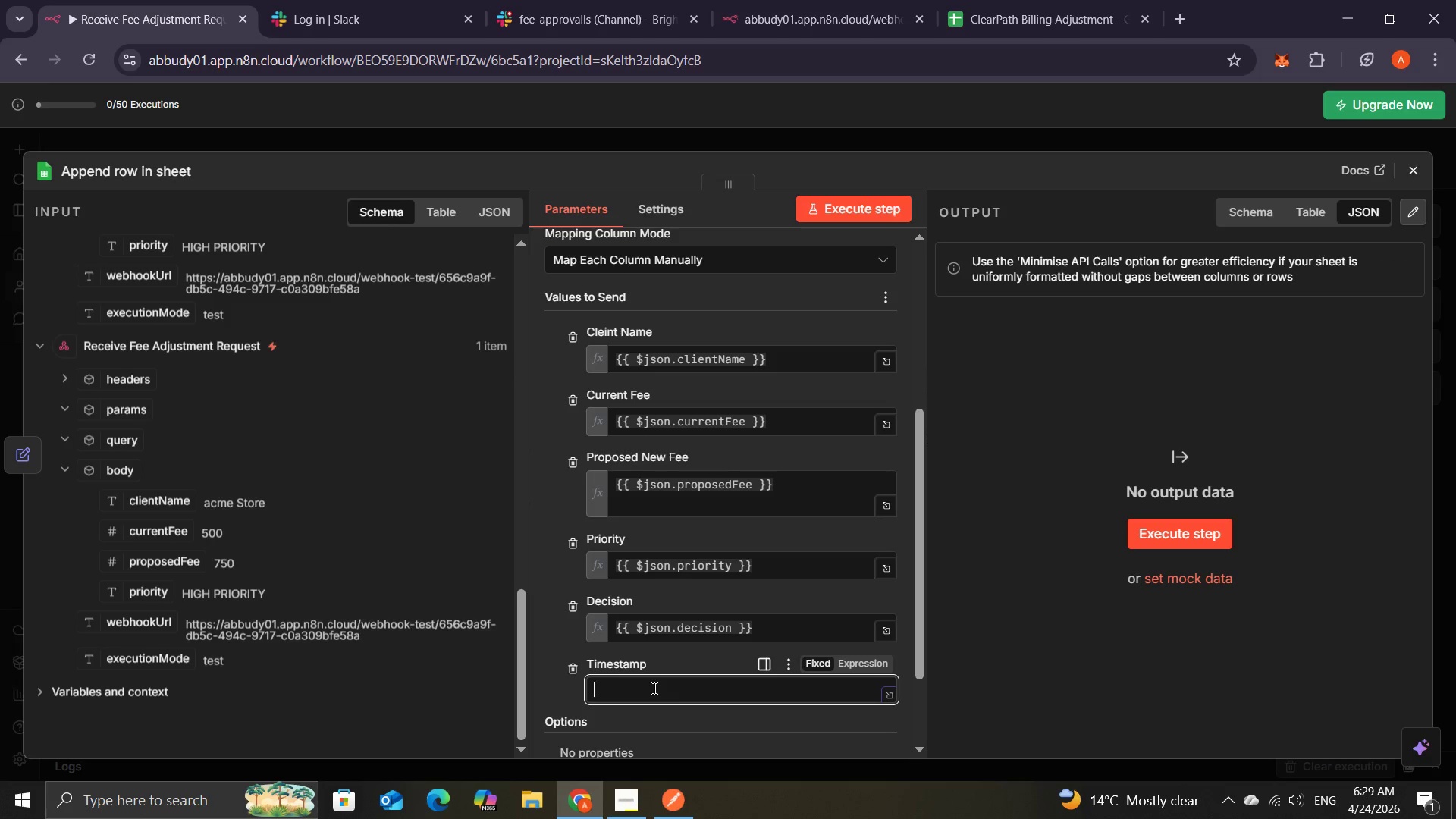 
key(Shift+BracketLeft)
 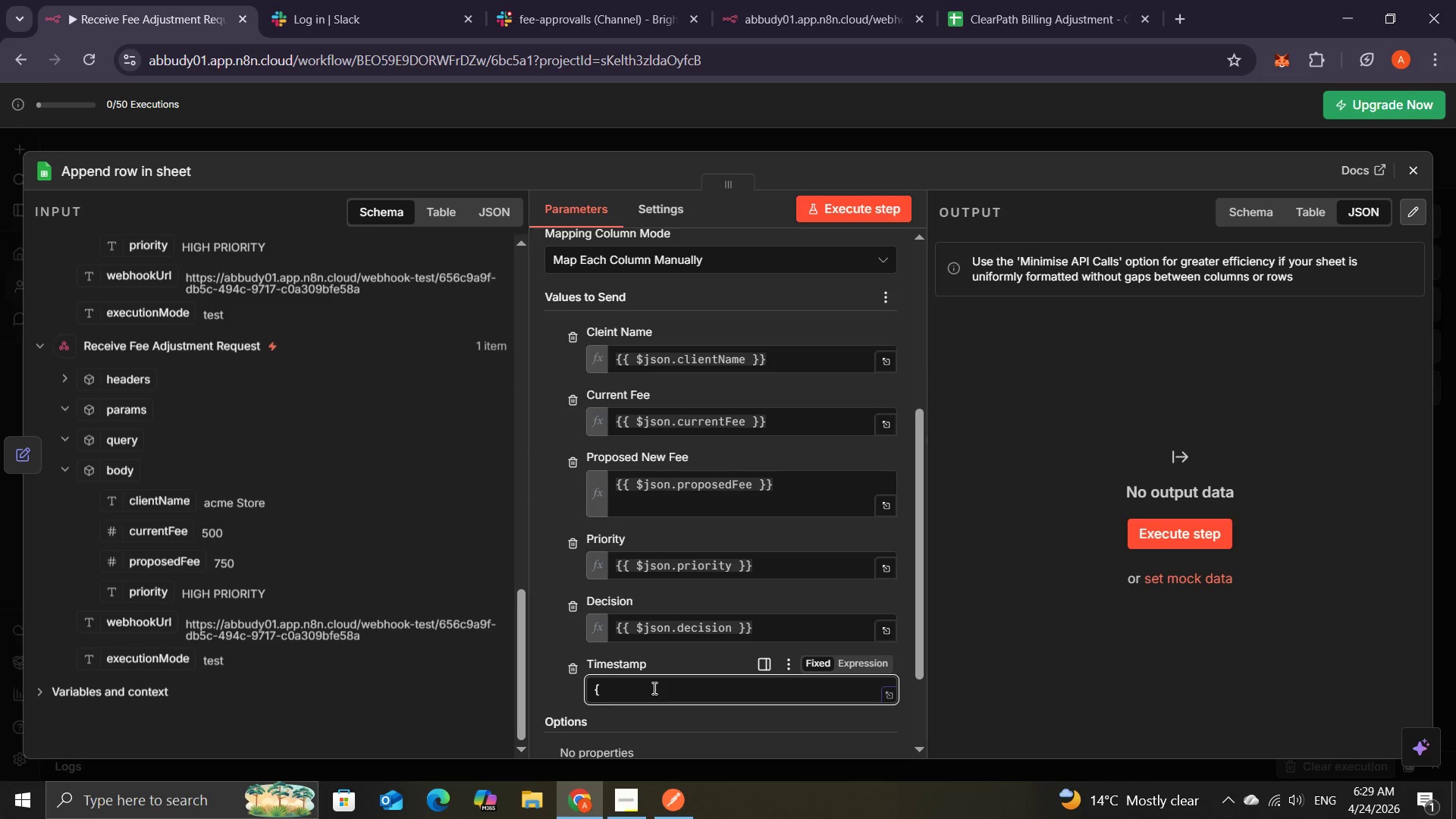 
key(Shift+BracketLeft)
 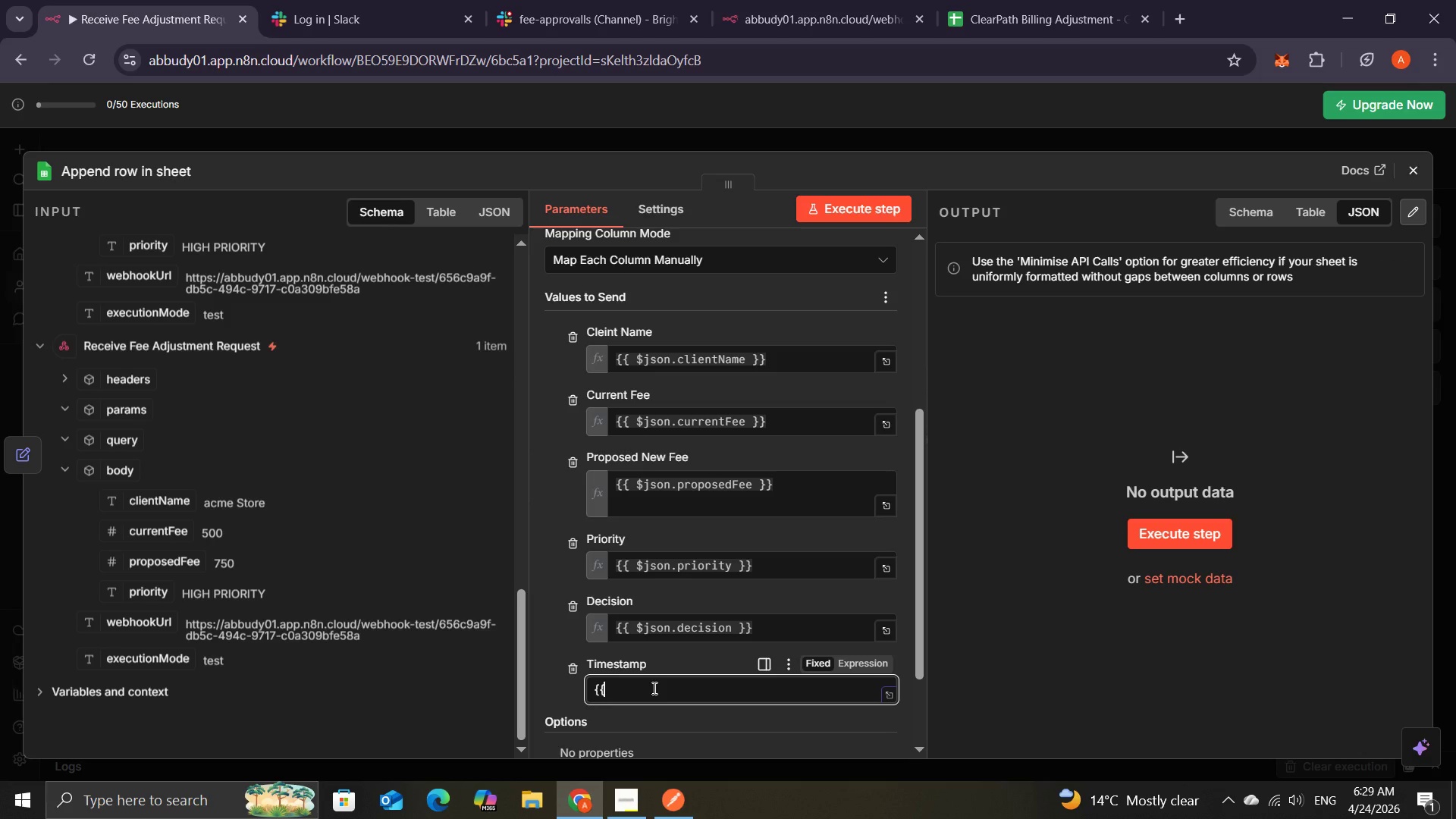 
key(Space)
 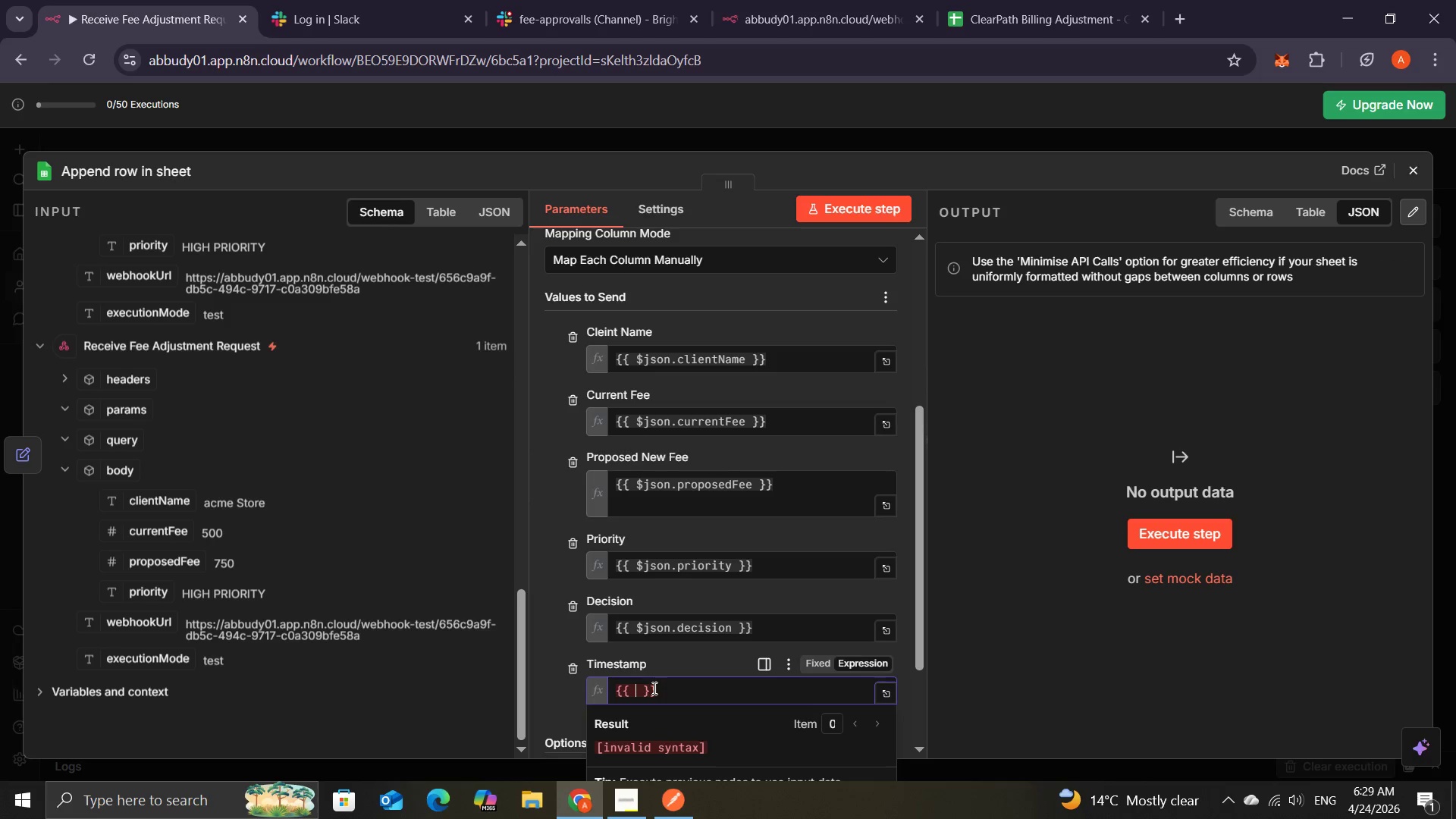 
key(Shift+4)
 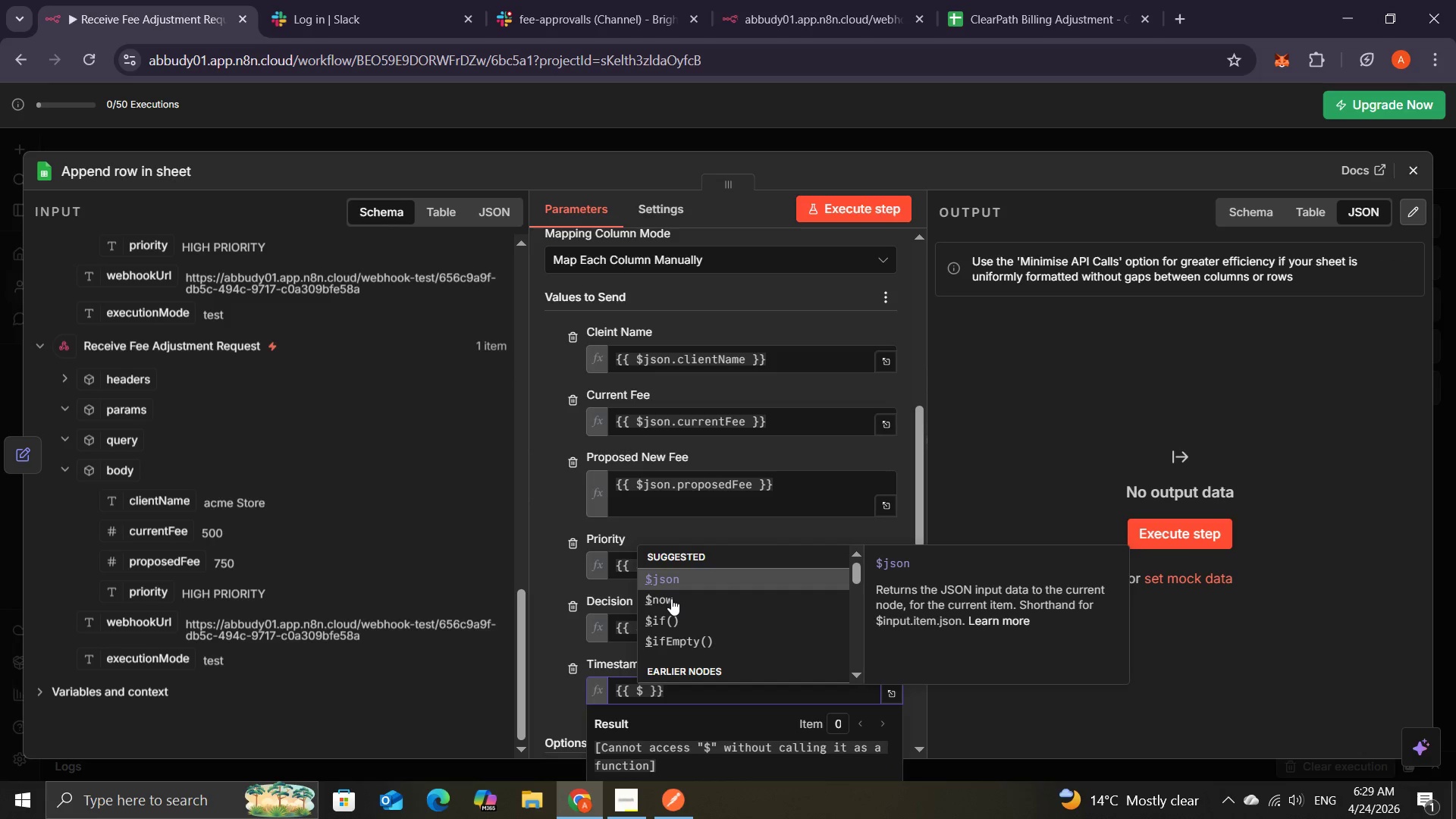 
left_click([670, 597])
 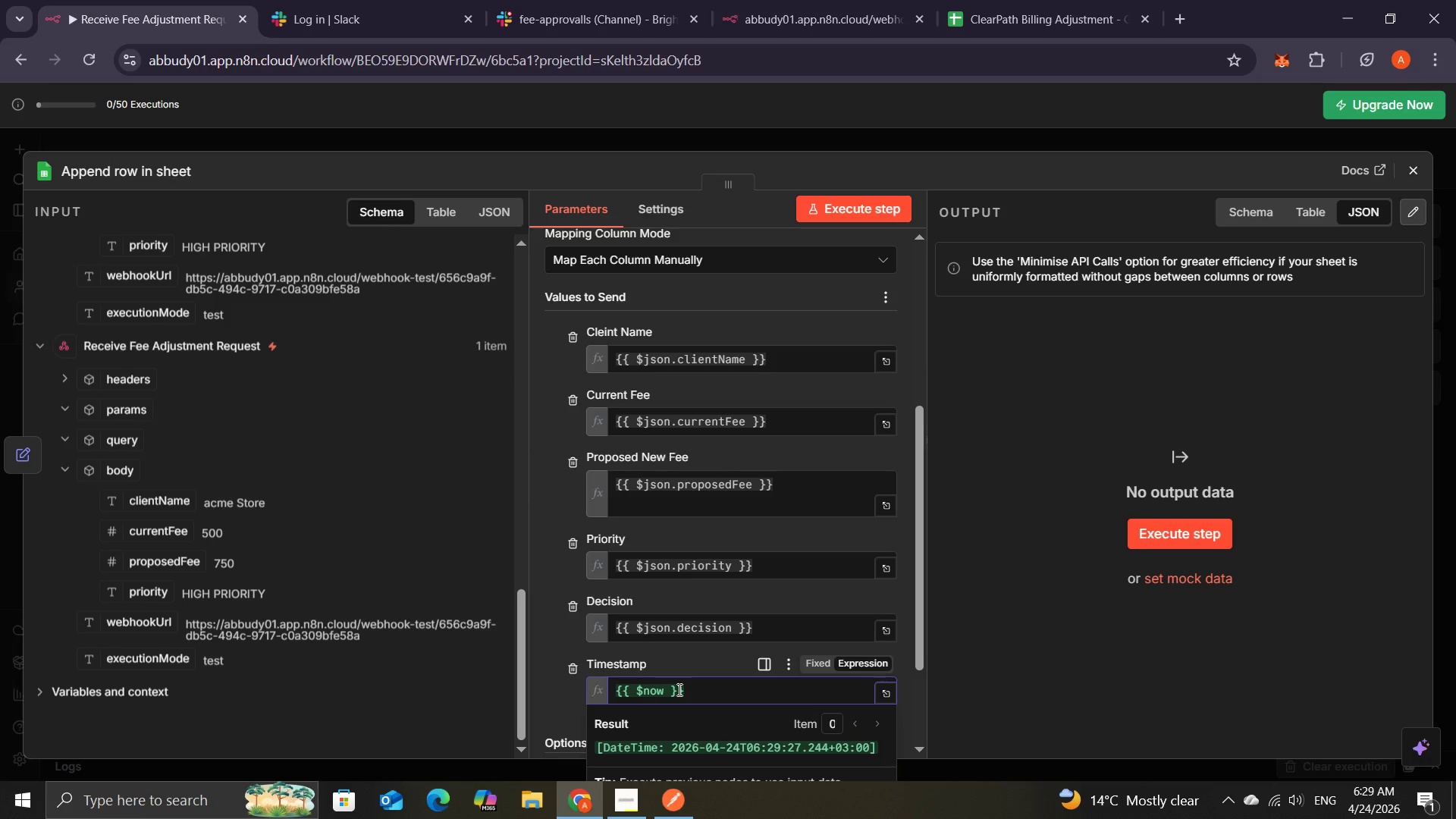 
key(Period)
 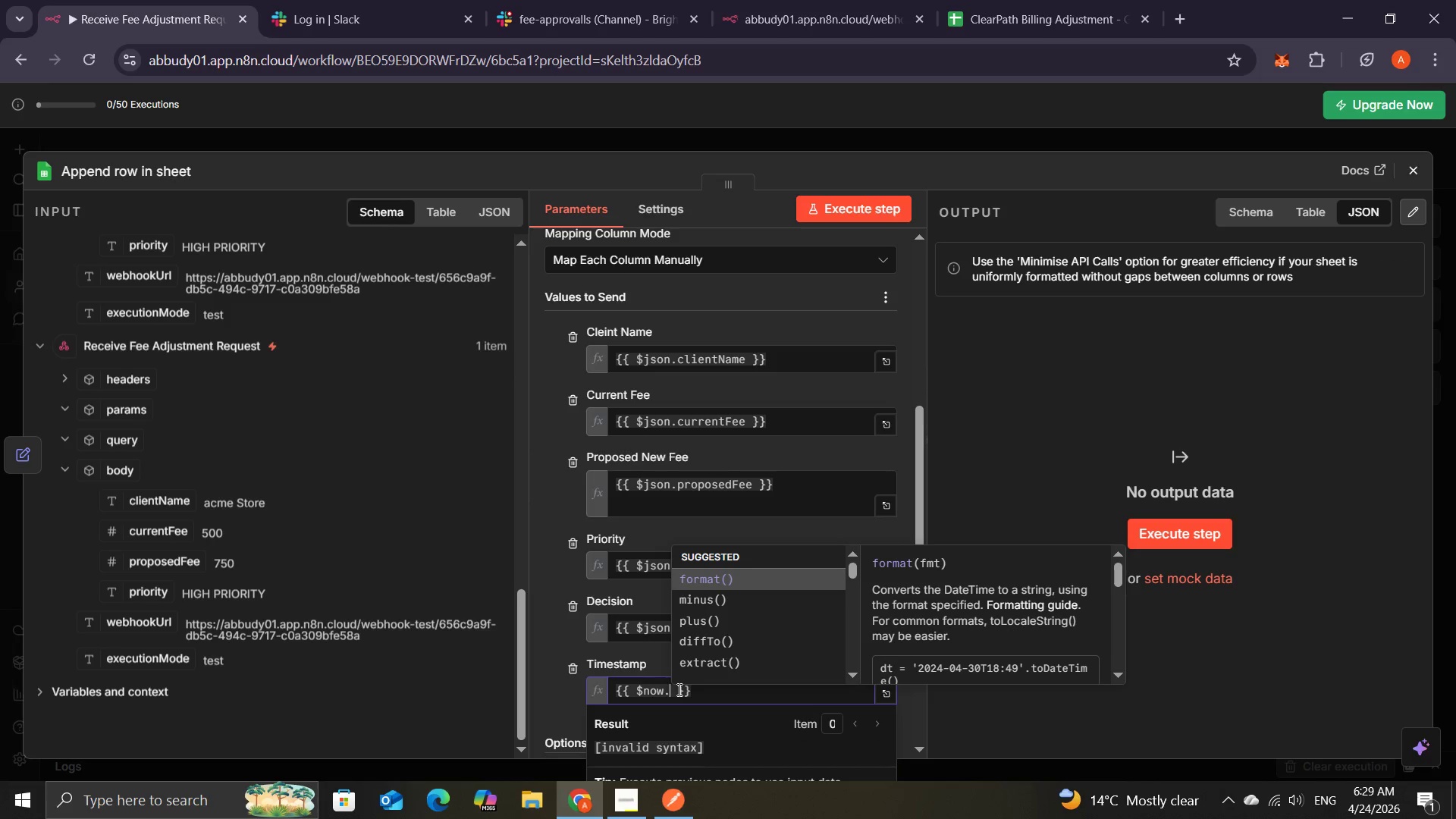 
type(to)
 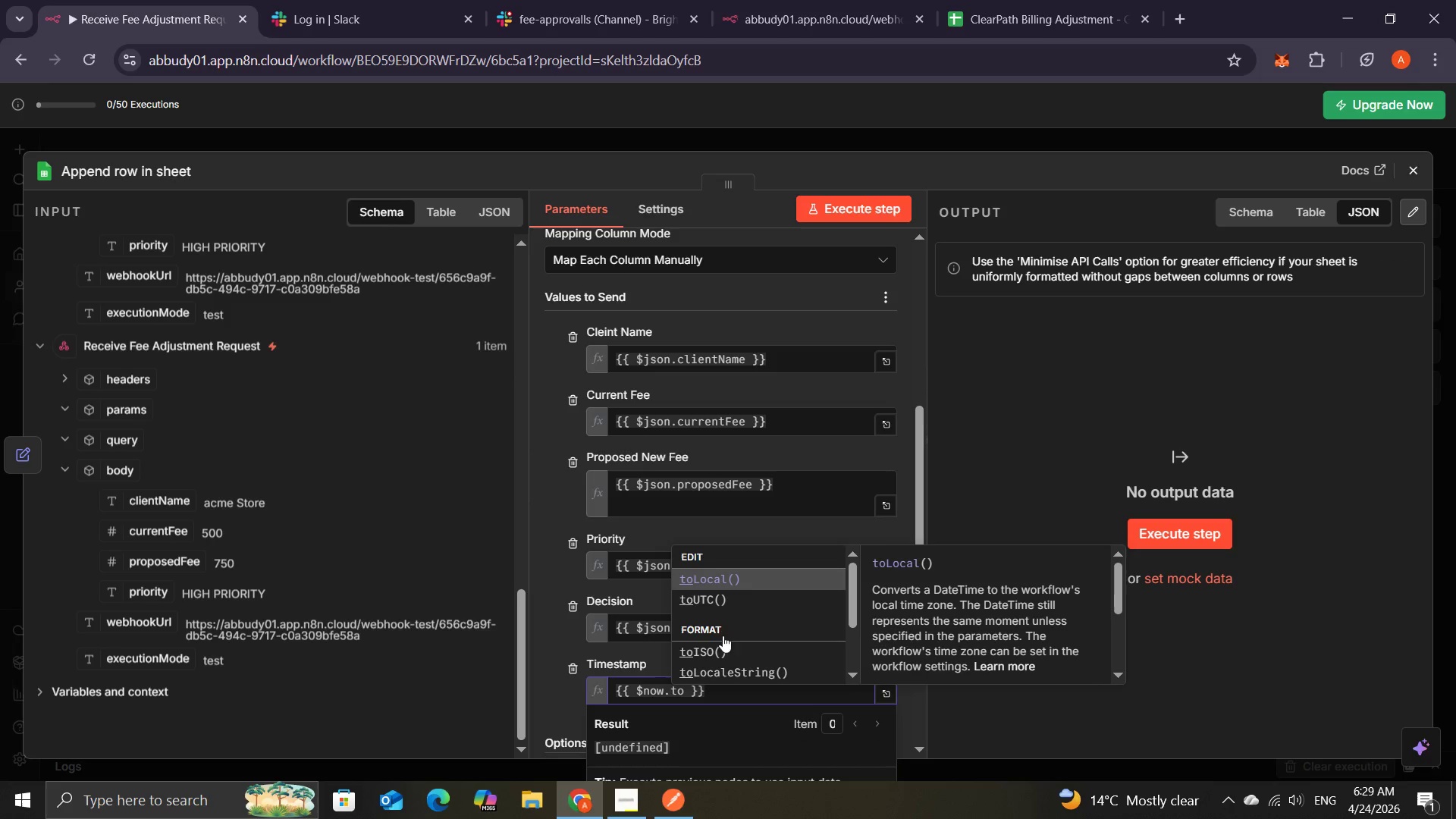 
left_click([707, 651])
 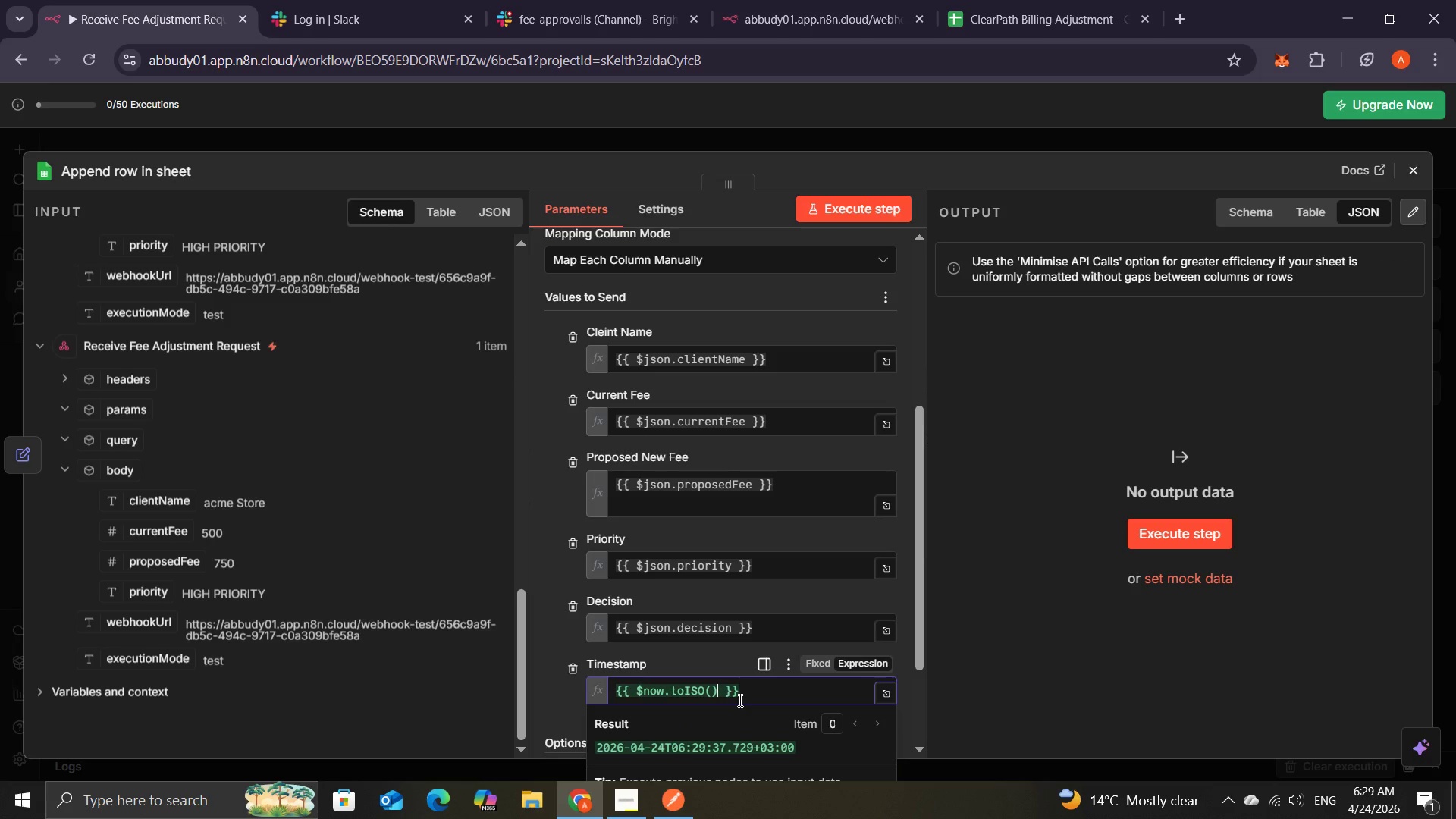 
mouse_move([789, 655])
 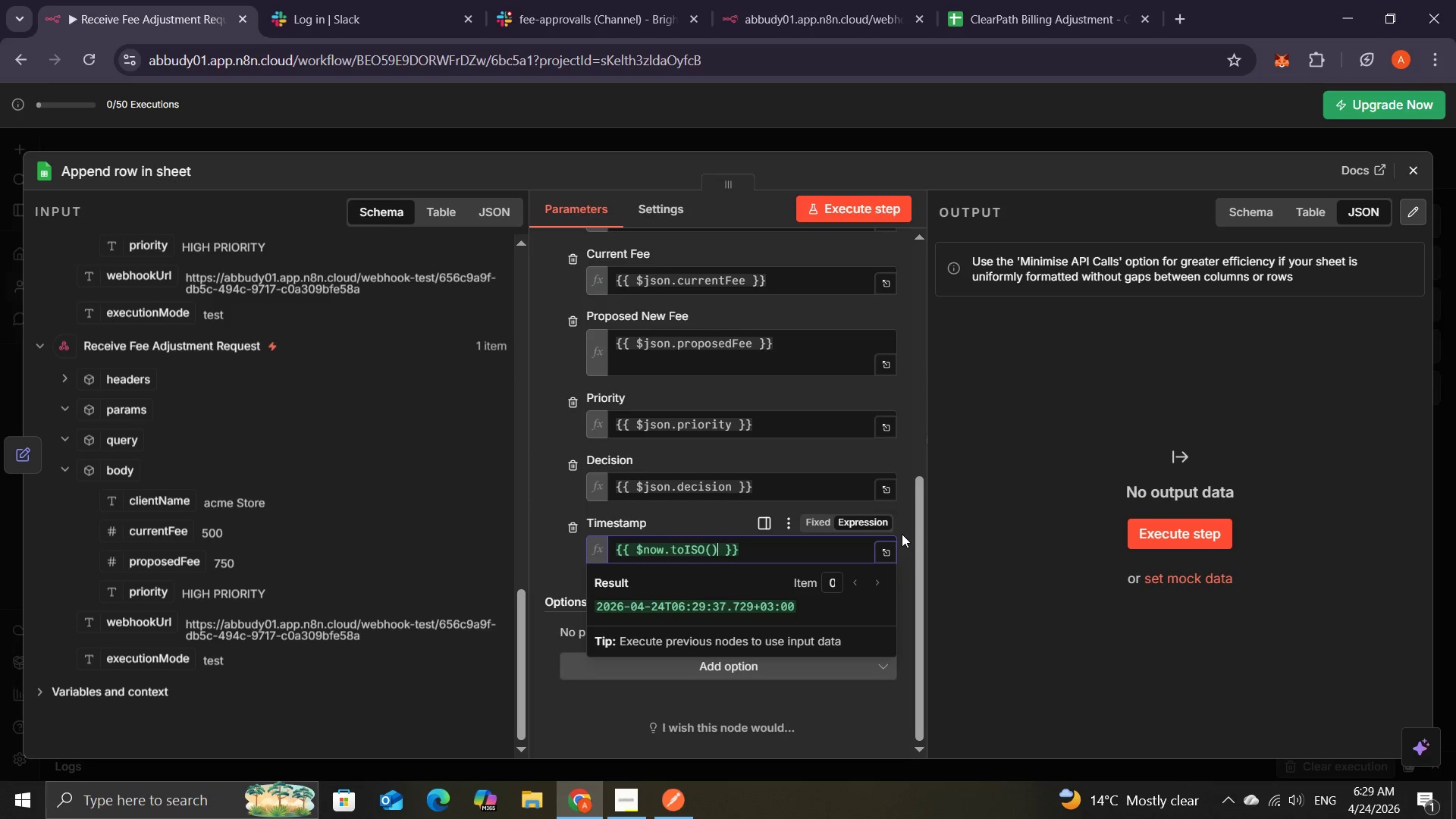 
wait(11.06)
 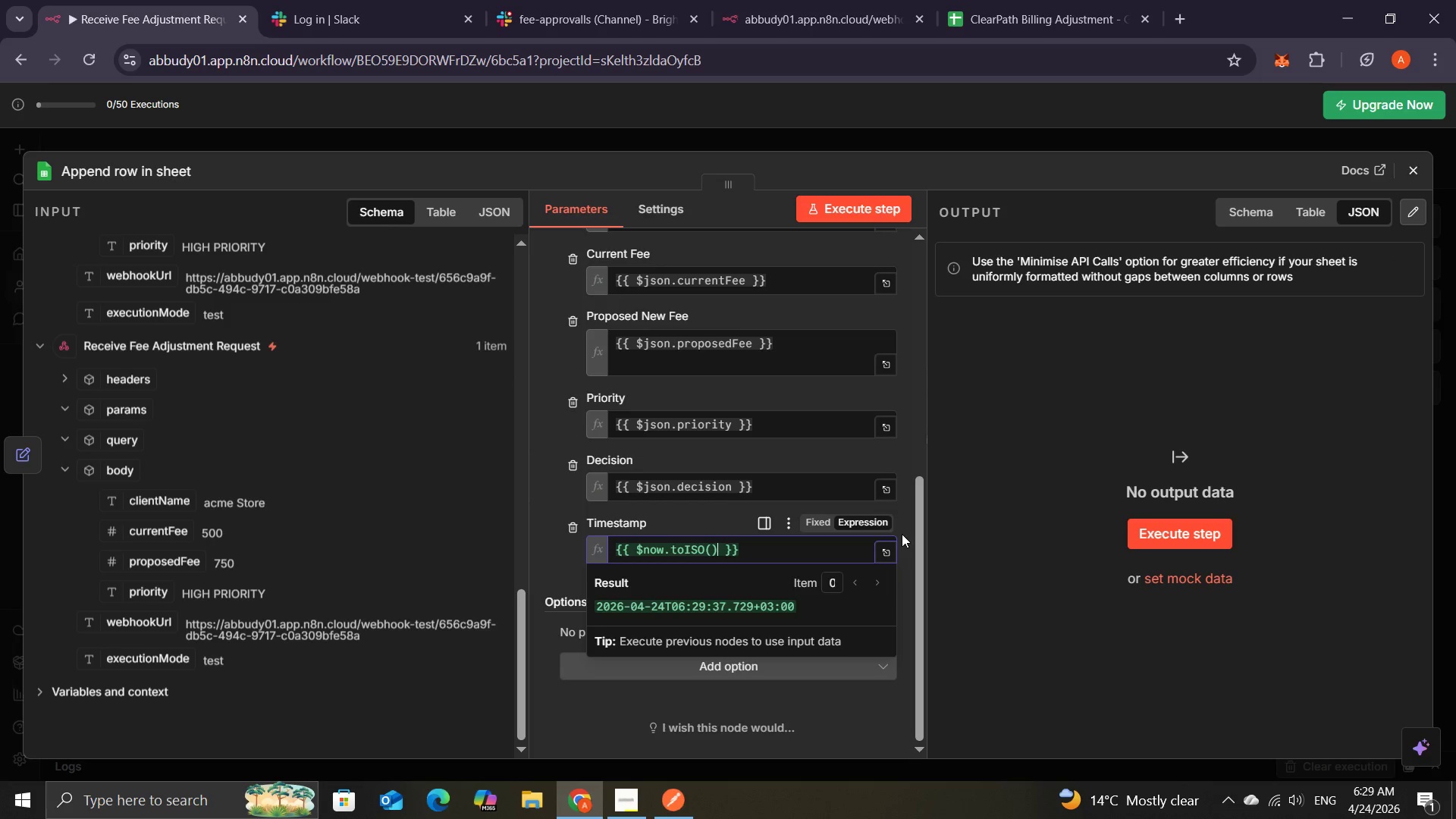 
left_click([1417, 164])
 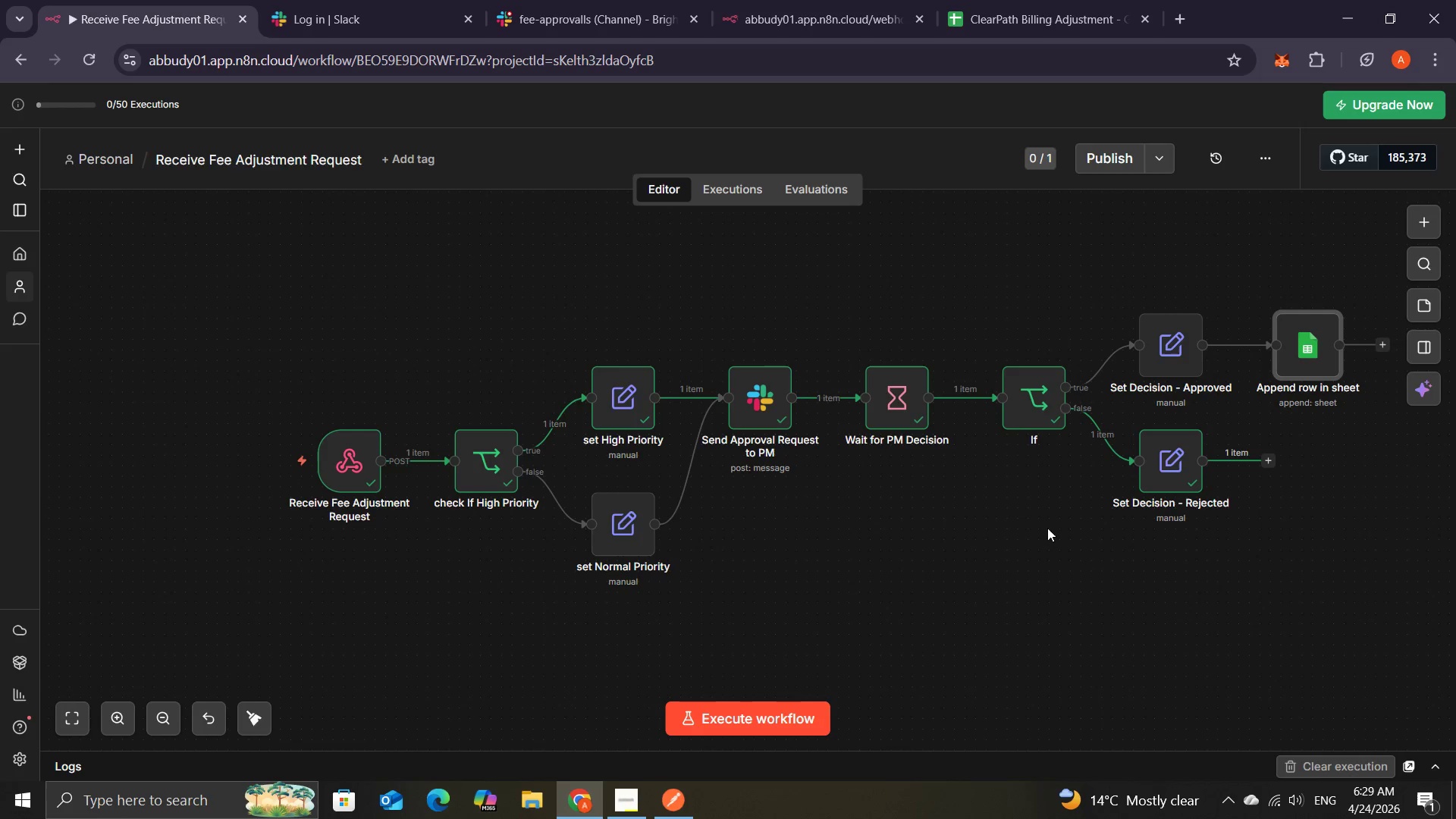 
left_click([726, 727])
 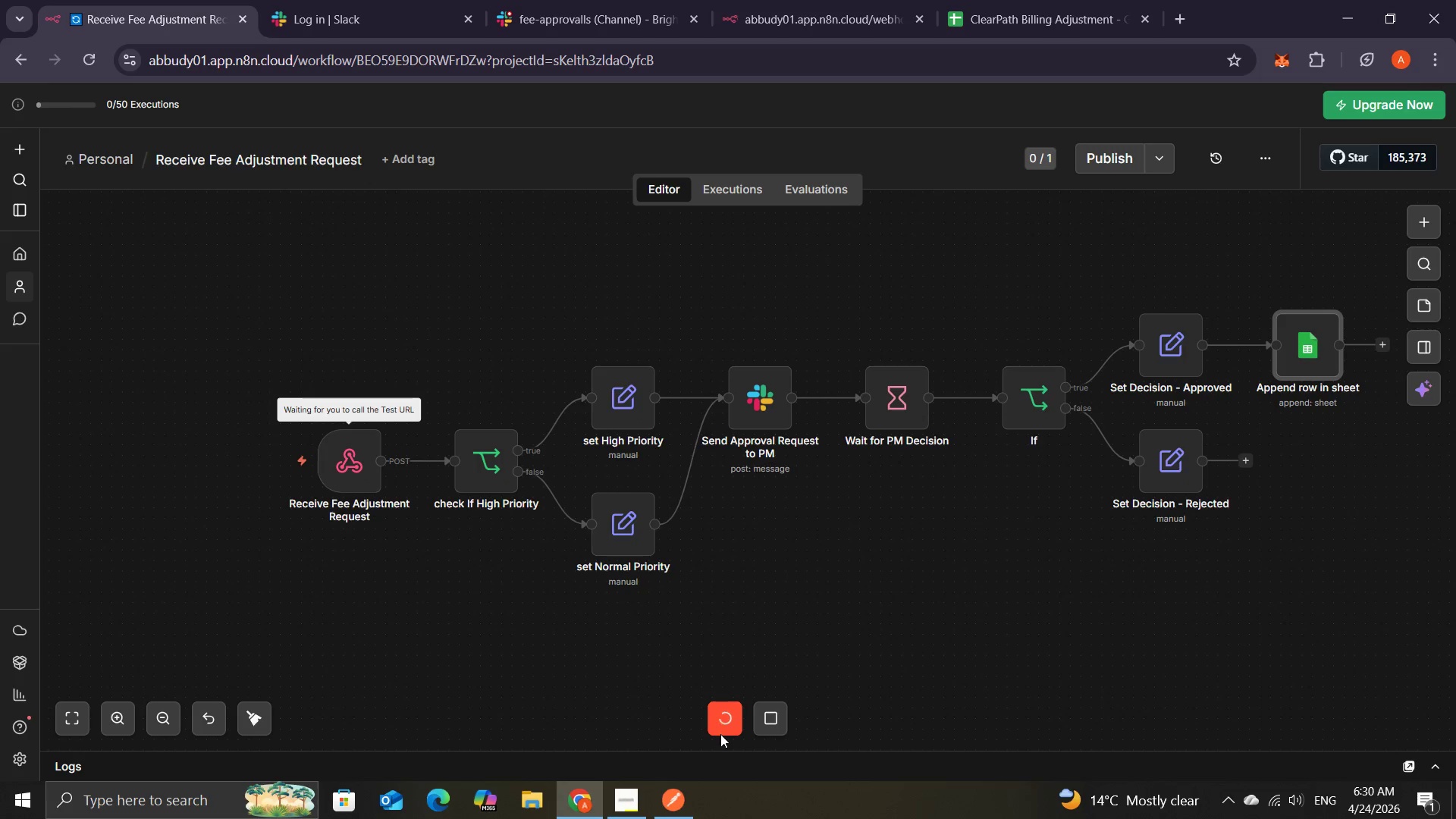 
wait(5.75)
 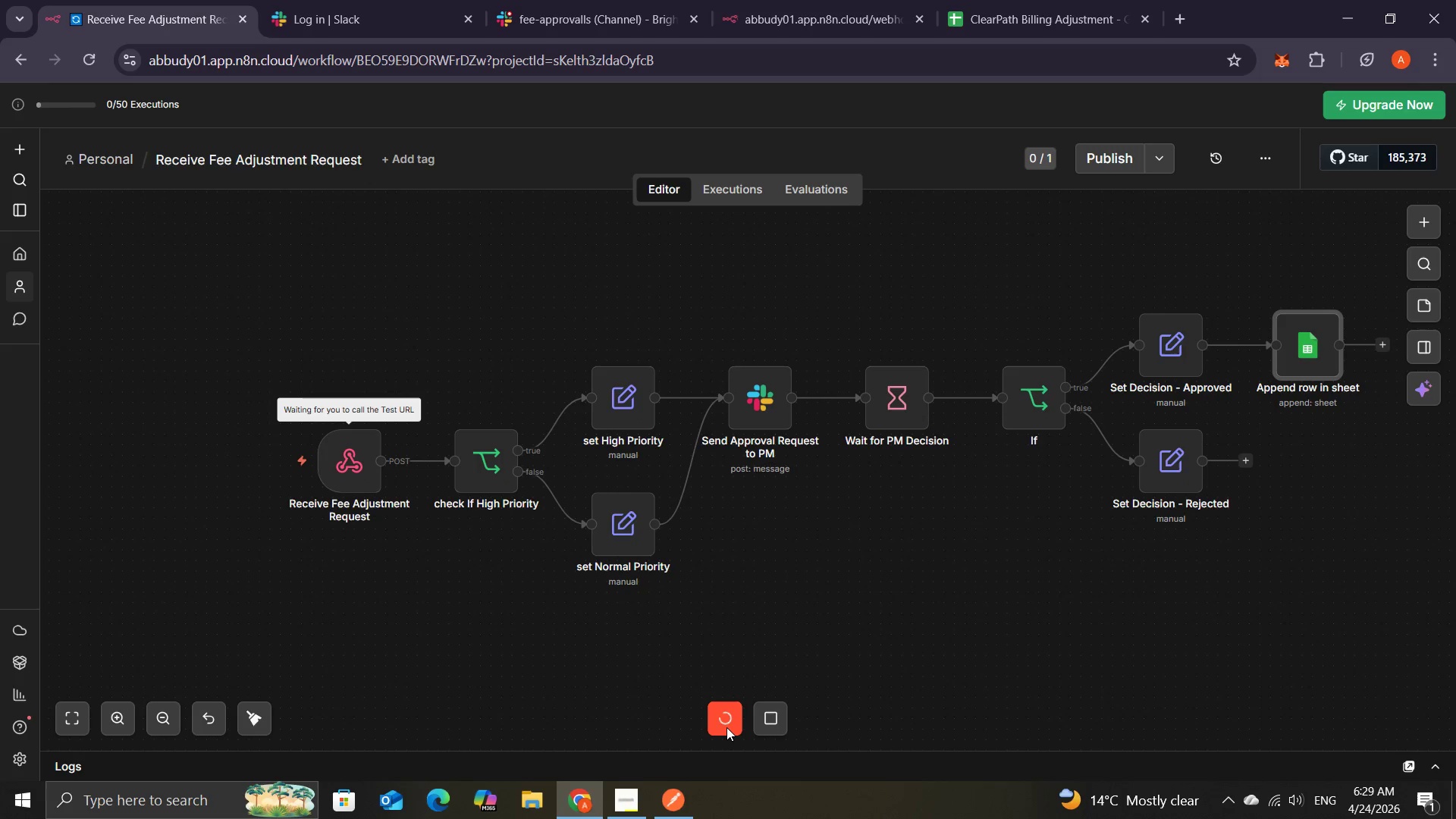 
left_click([664, 783])
 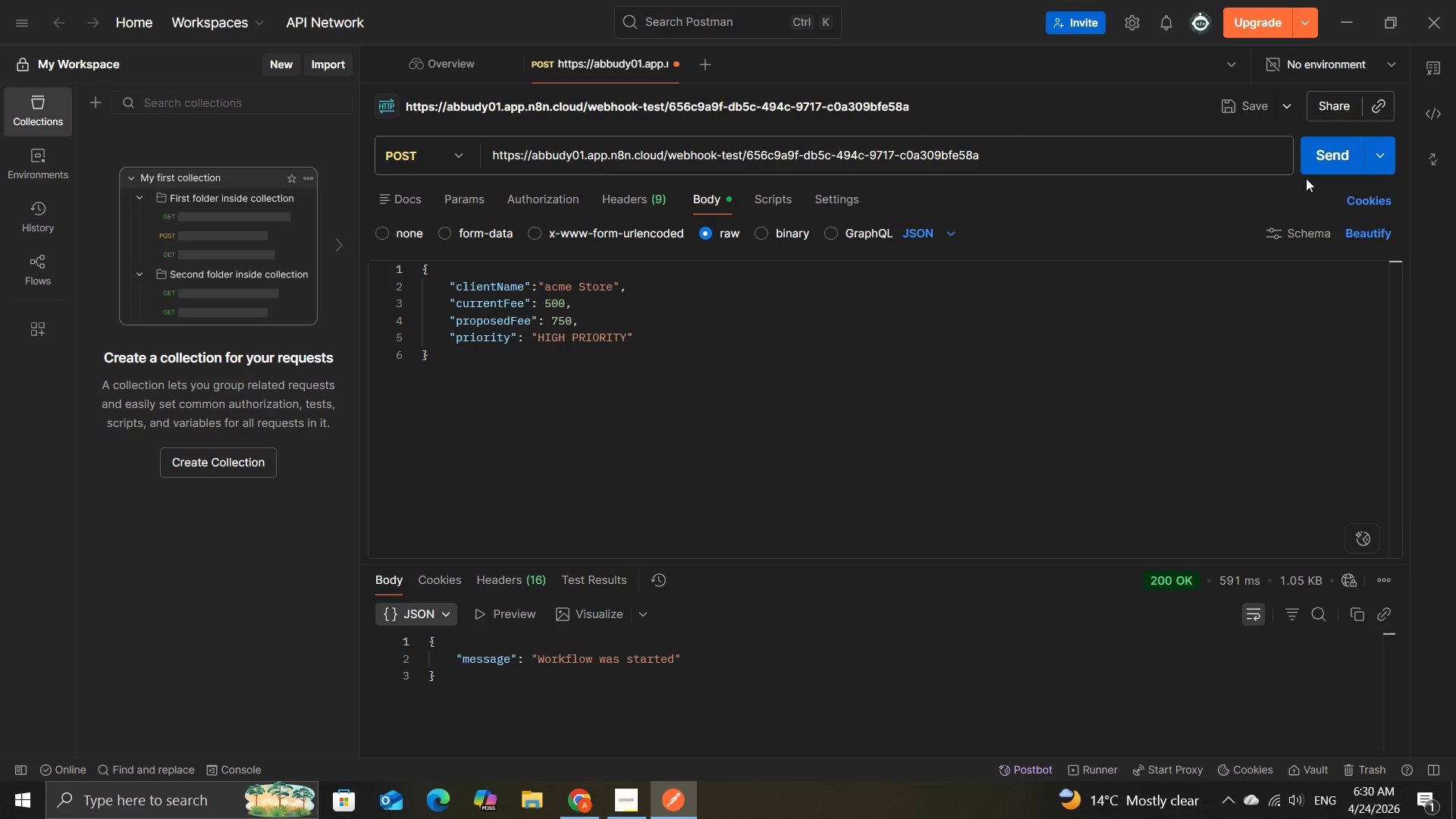 
left_click([1314, 165])
 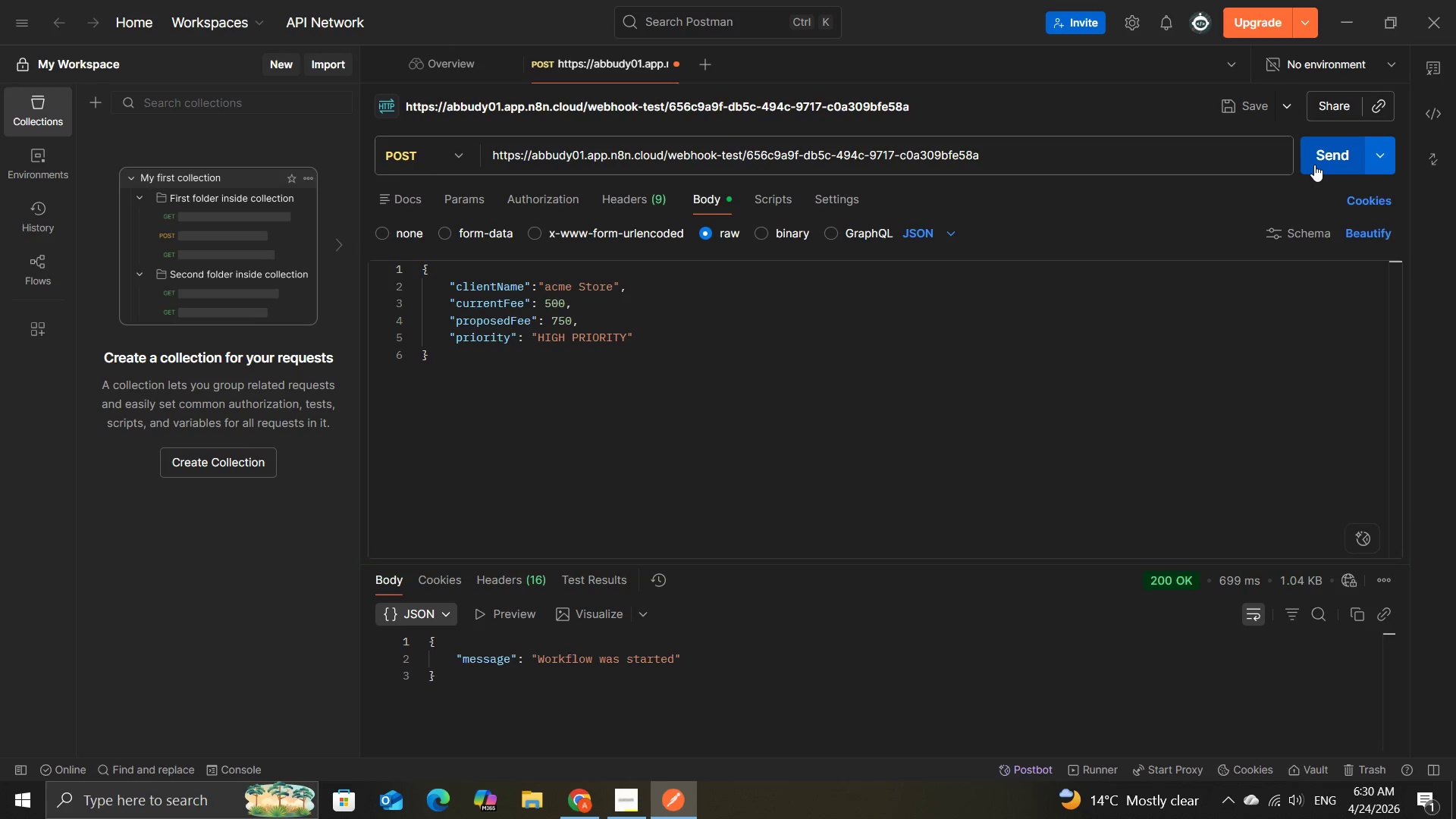 
wait(8.08)
 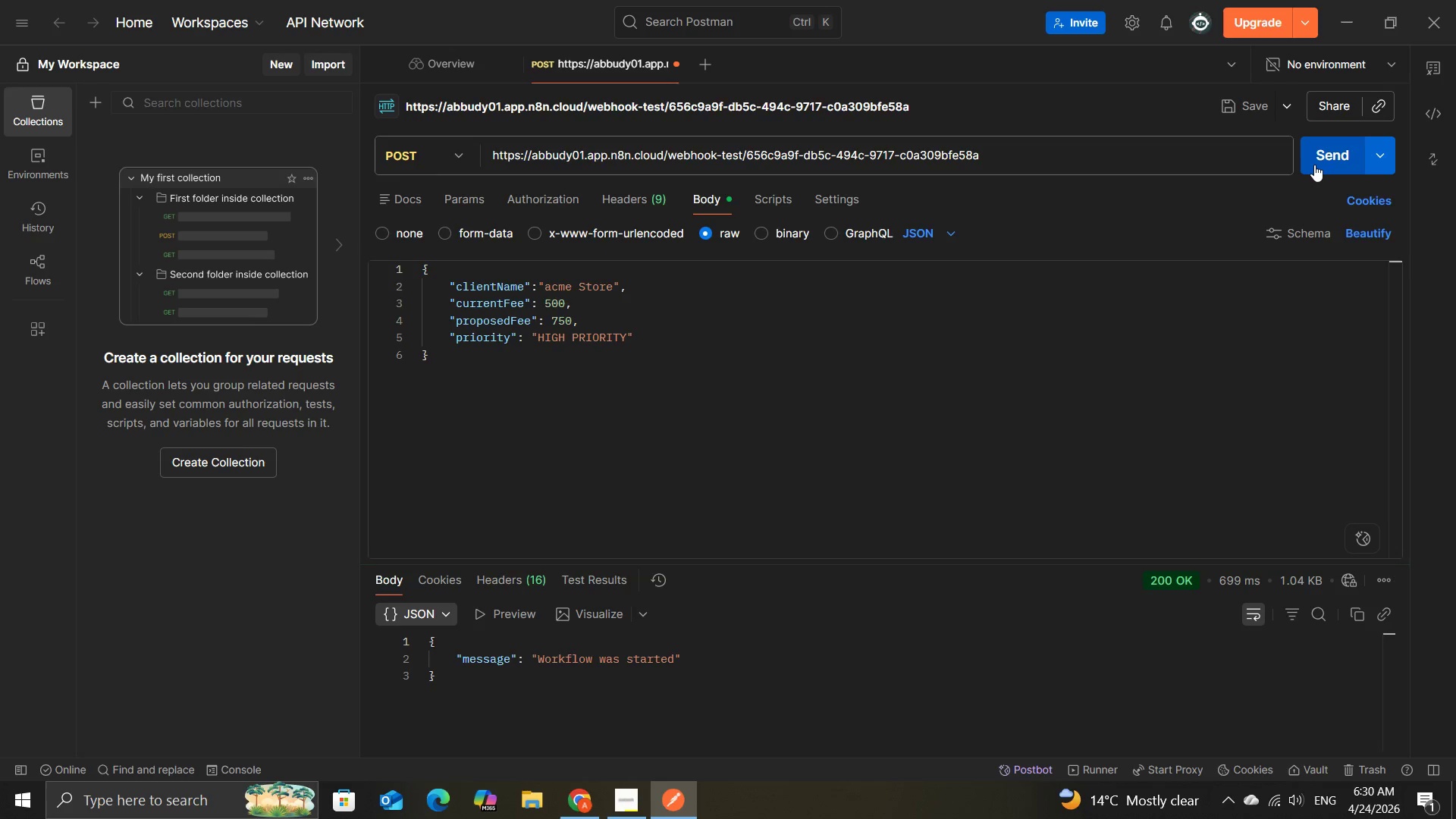 
left_click([1229, 807])
 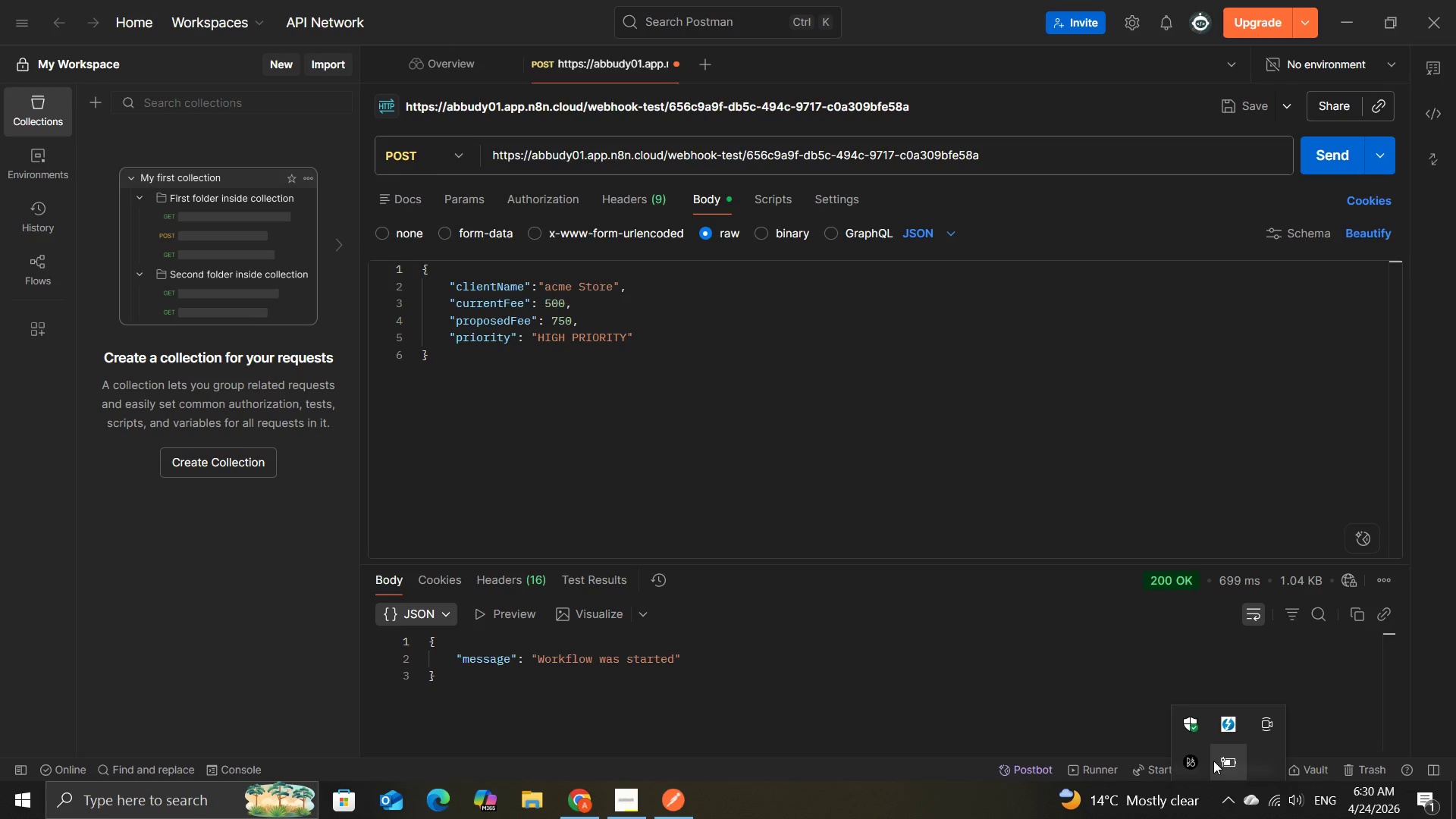 
wait(25.86)
 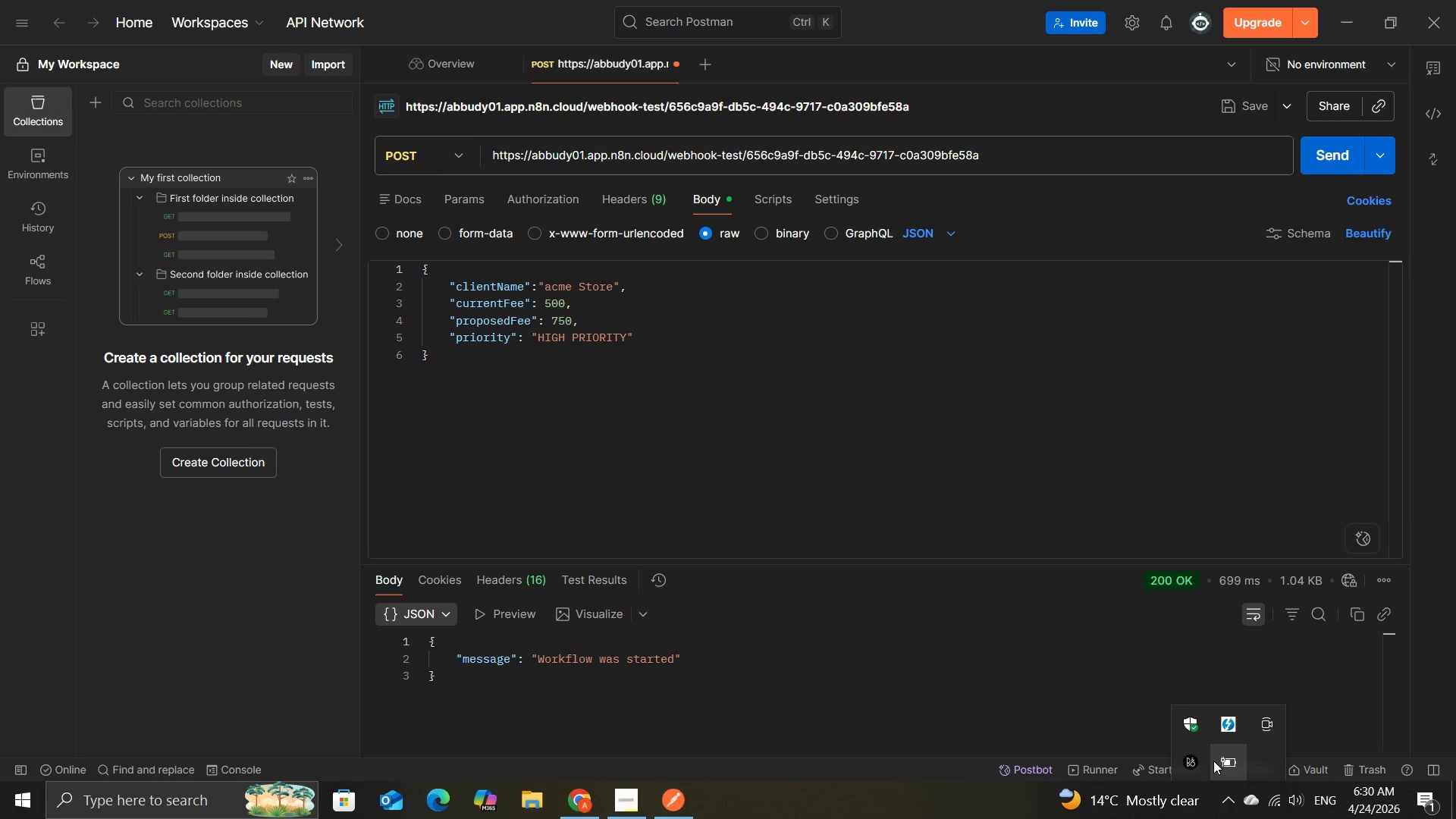 
left_click([570, 748])
 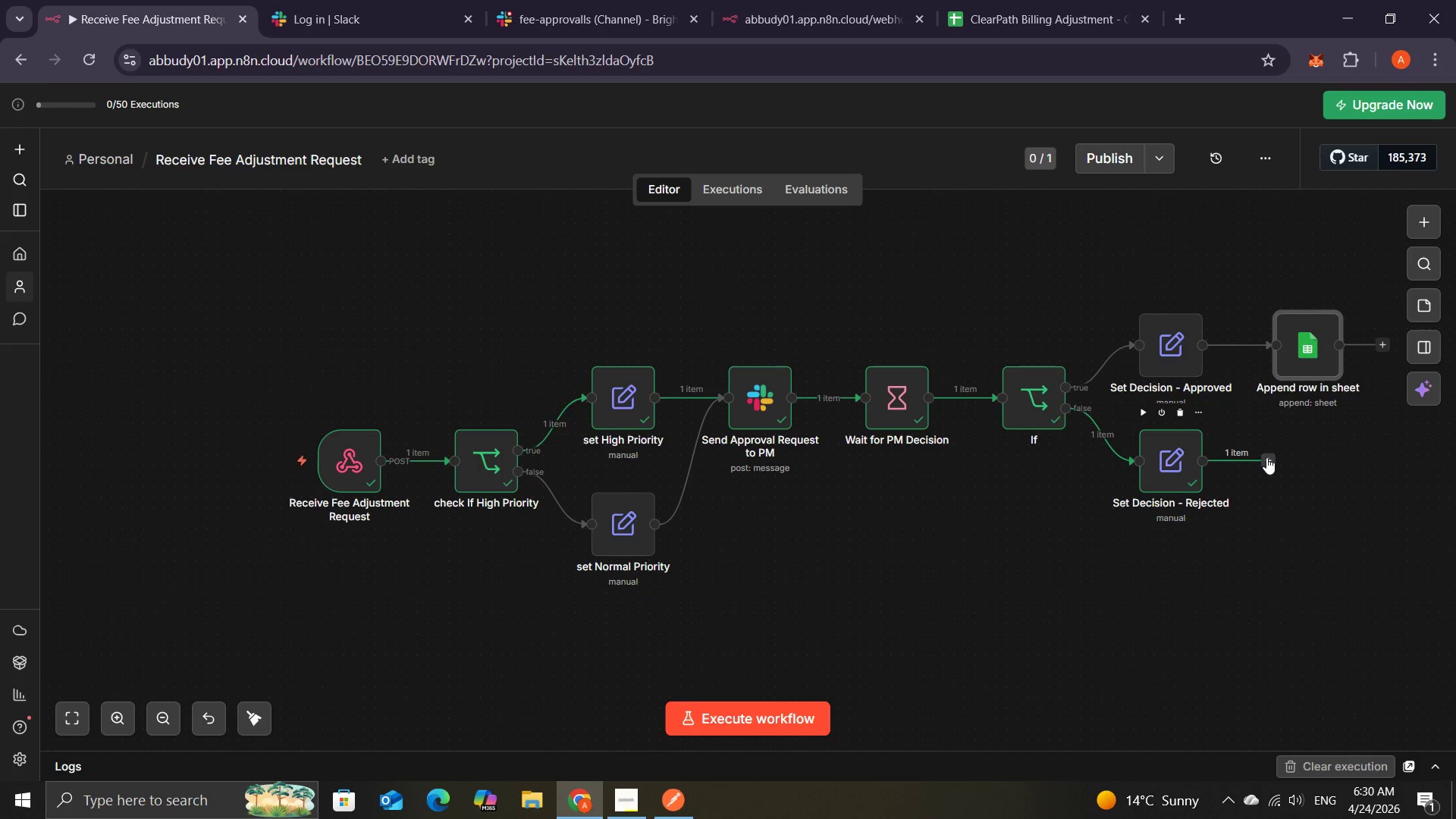 
wait(11.7)
 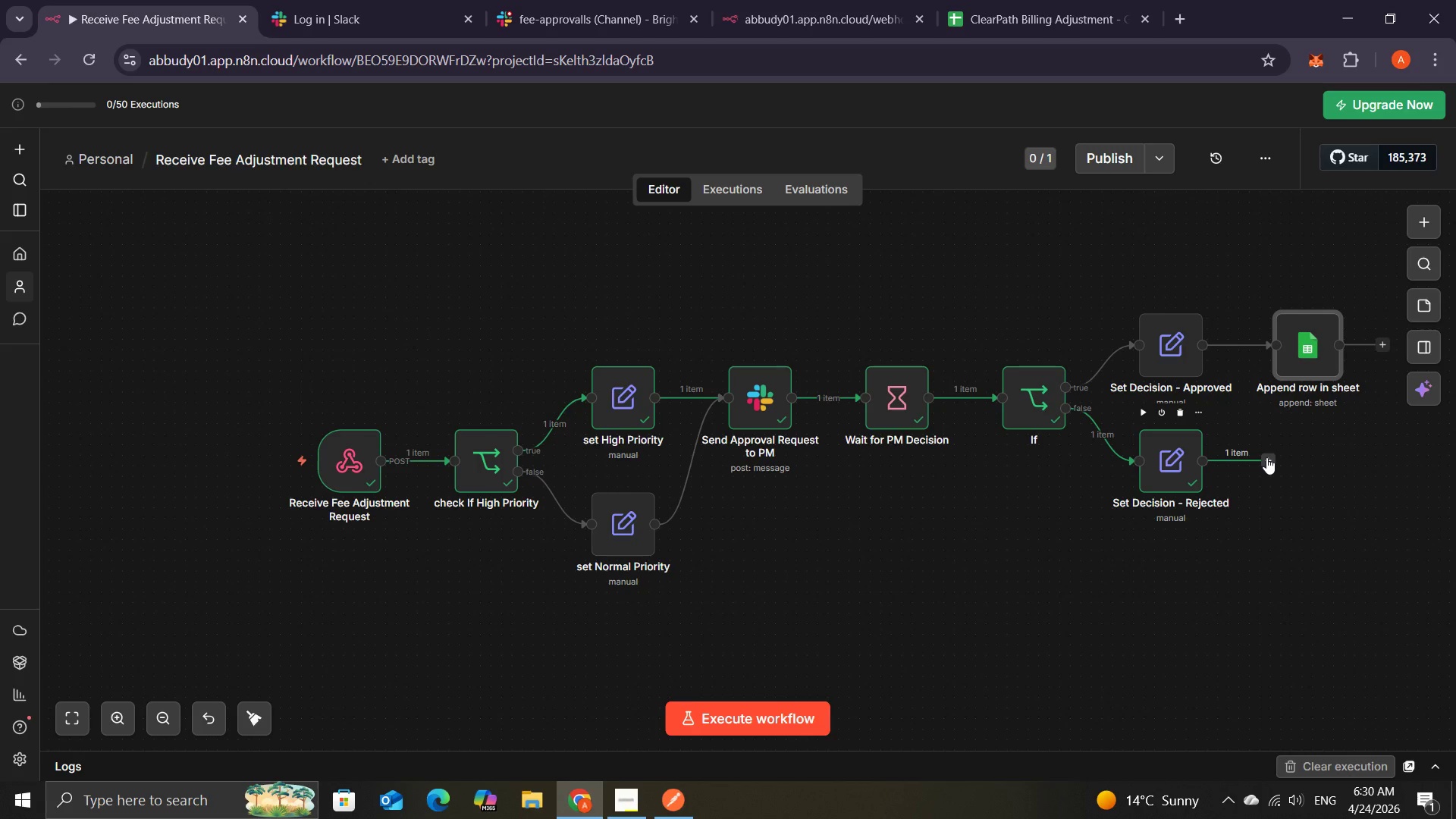 
left_click_drag(start_coordinate=[1266, 457], to_coordinate=[1262, 362])
 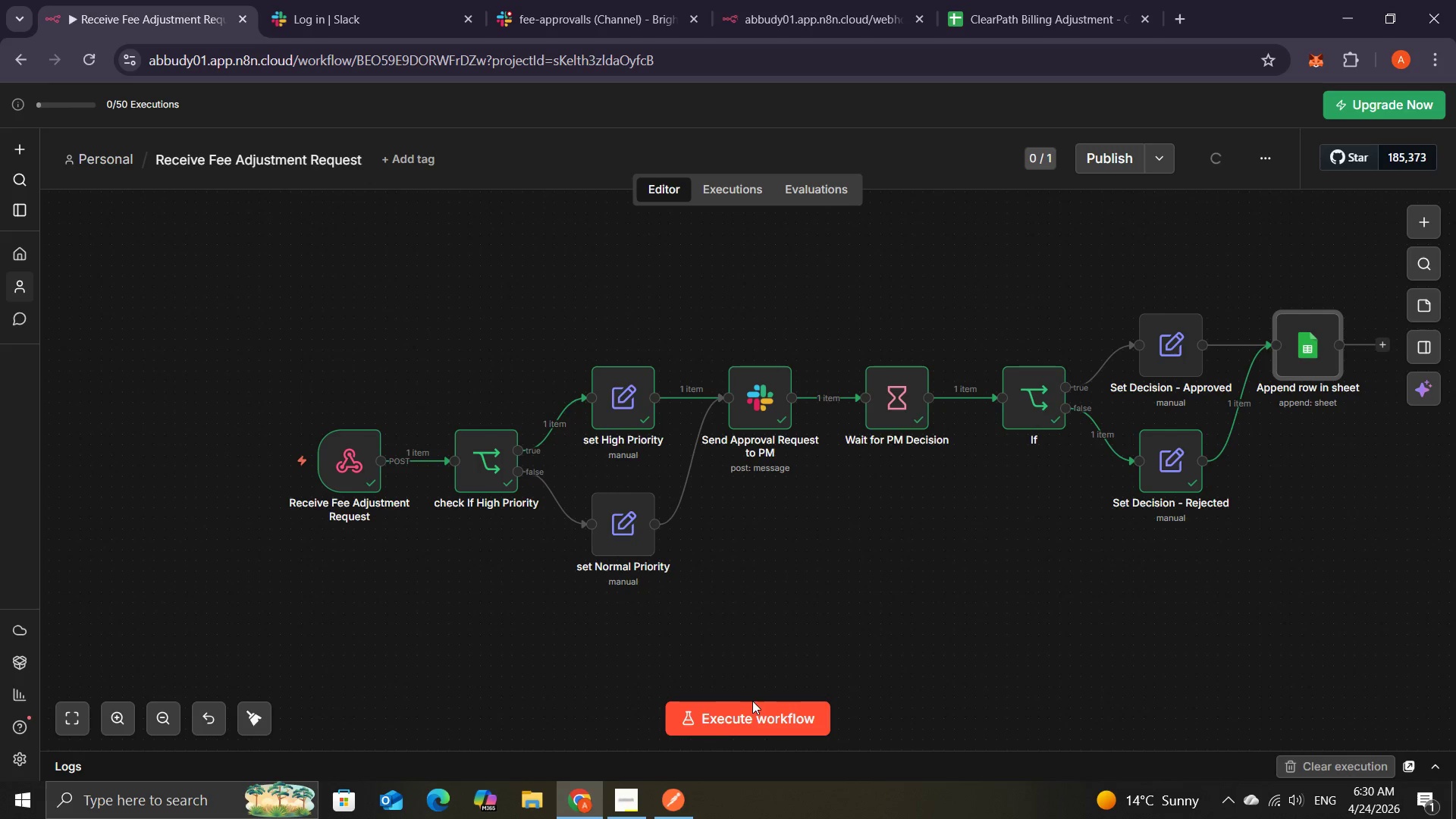 
left_click([721, 715])
 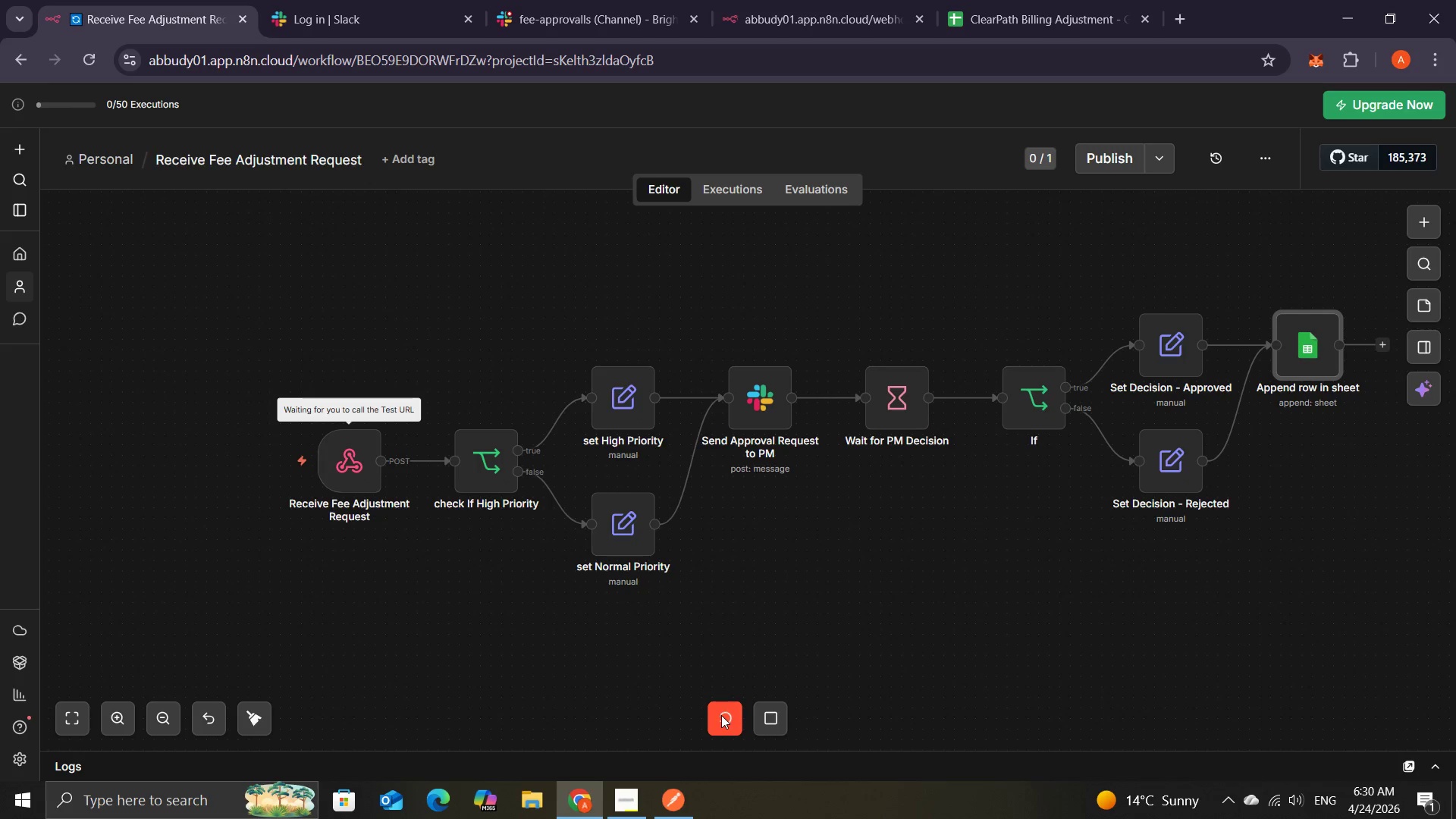 
mouse_move([661, 780])
 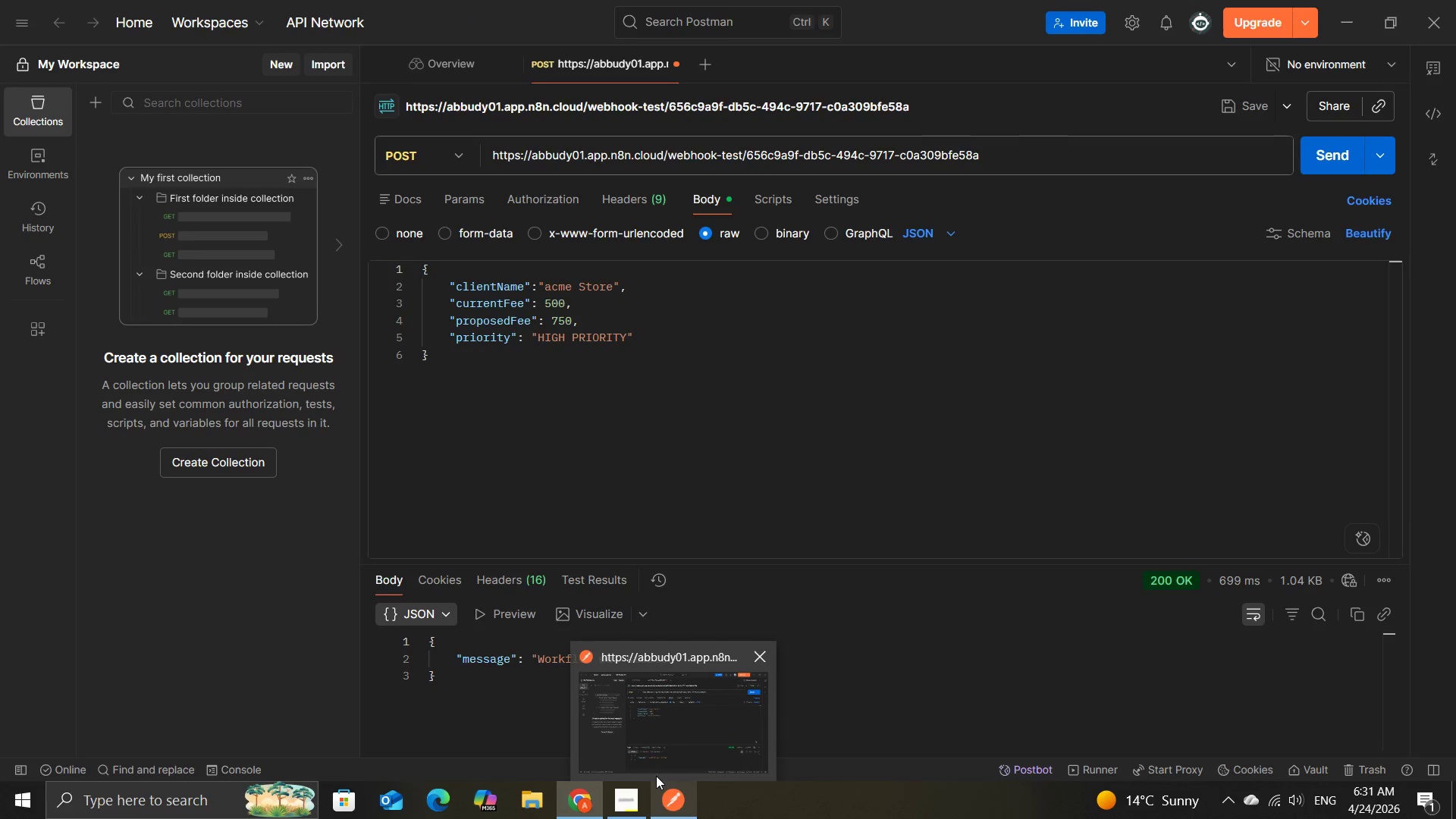 
left_click([656, 776])
 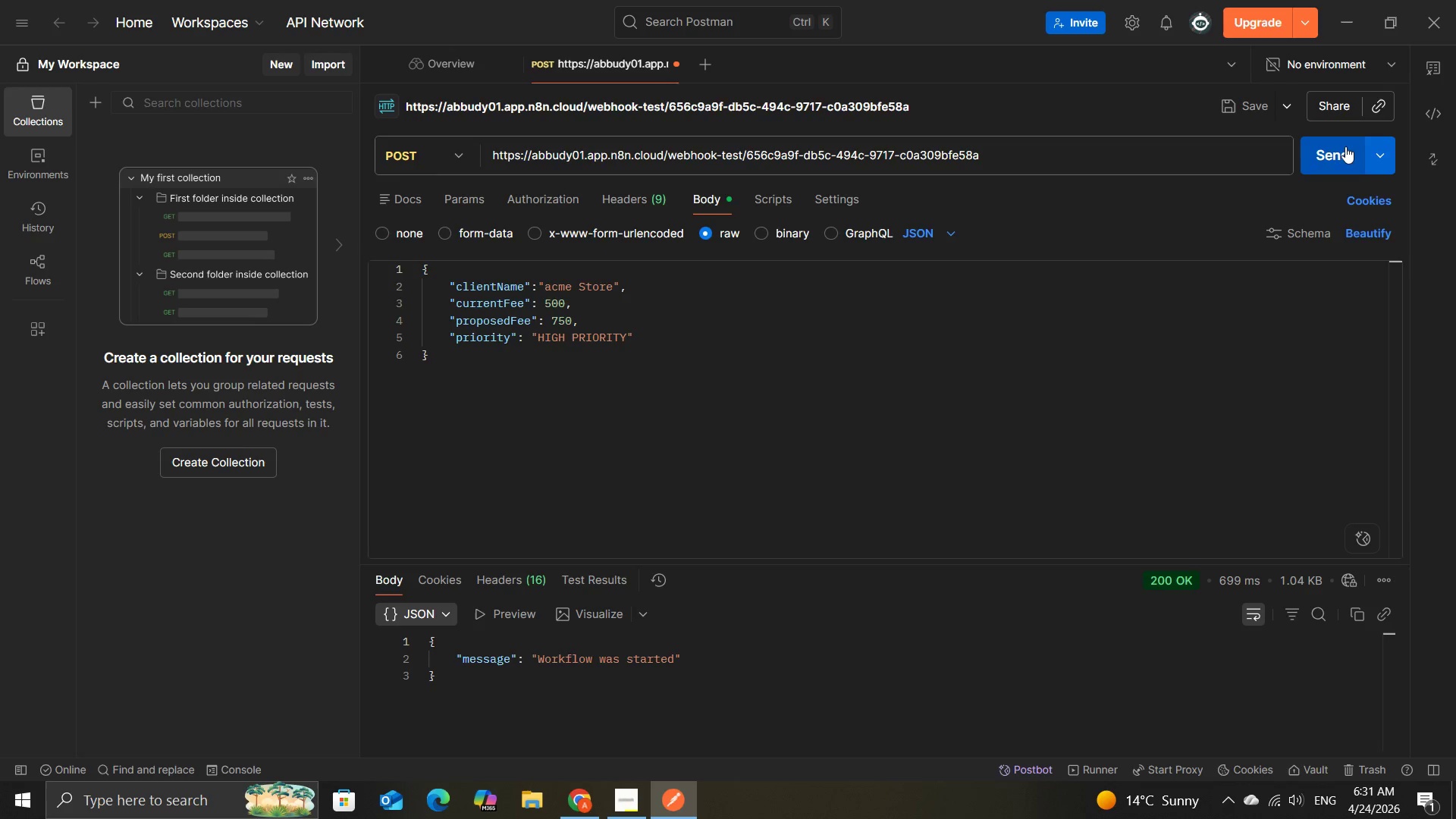 
left_click([1335, 153])
 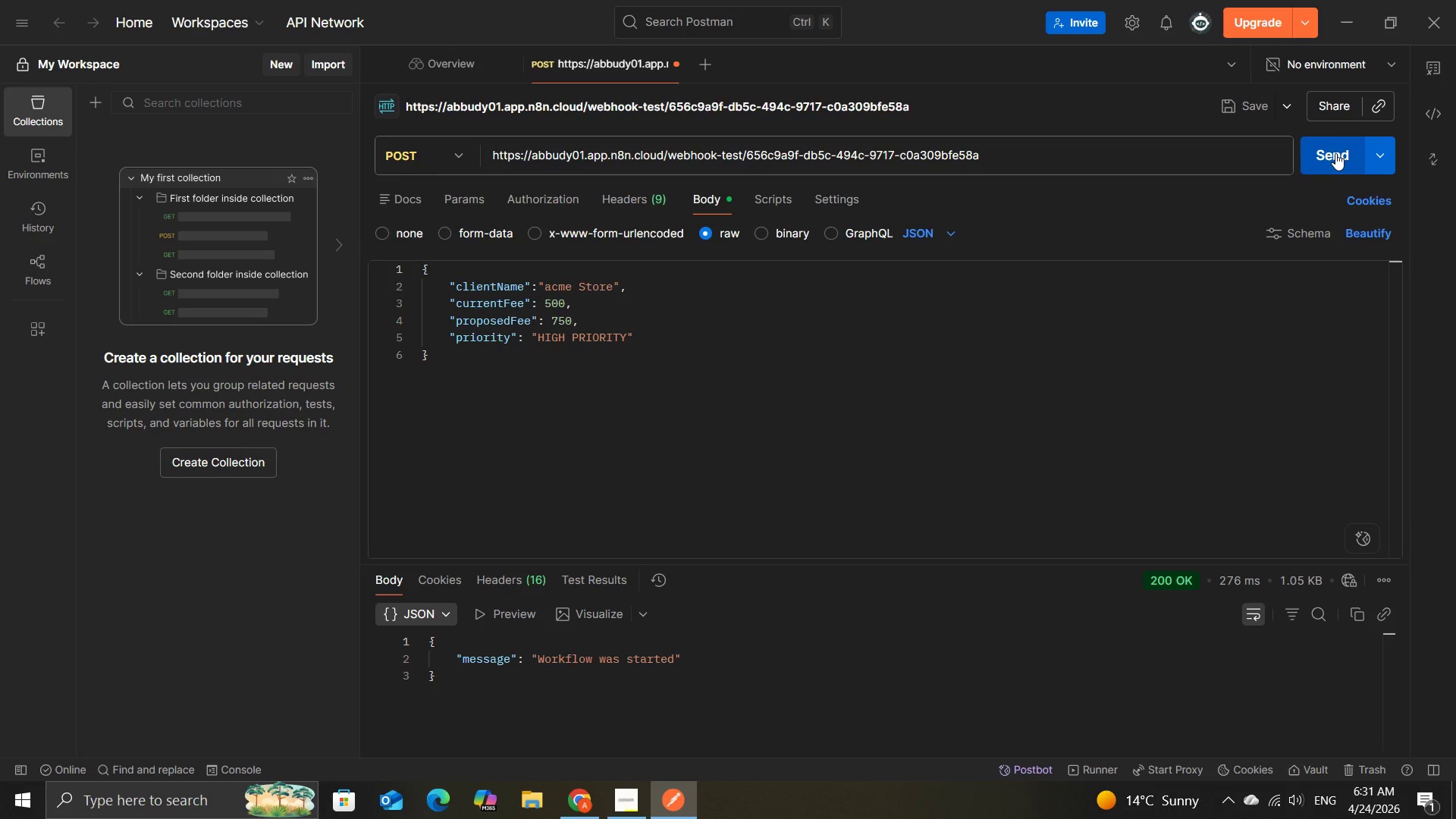 
wait(17.61)
 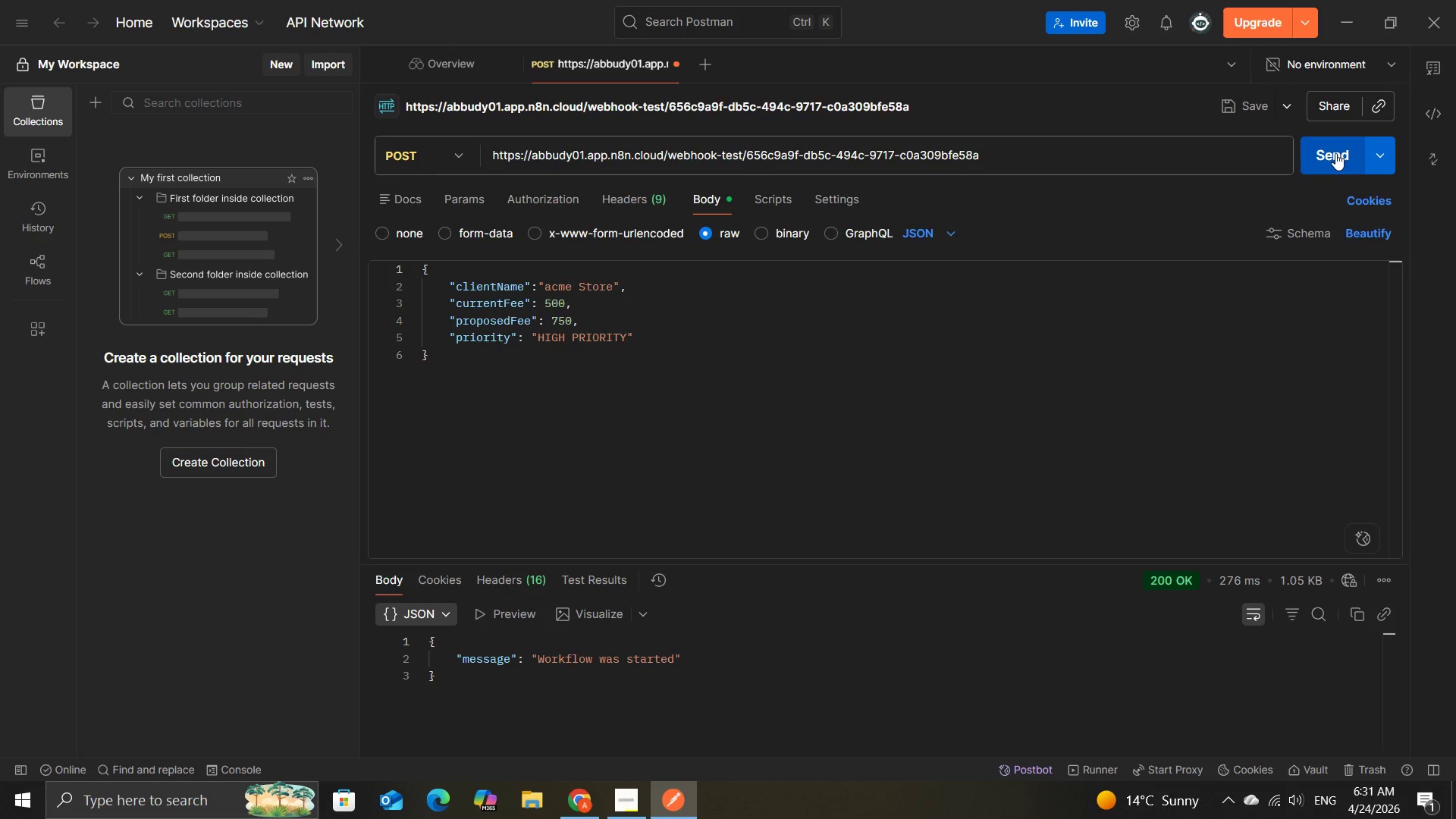 
left_click([572, 719])
 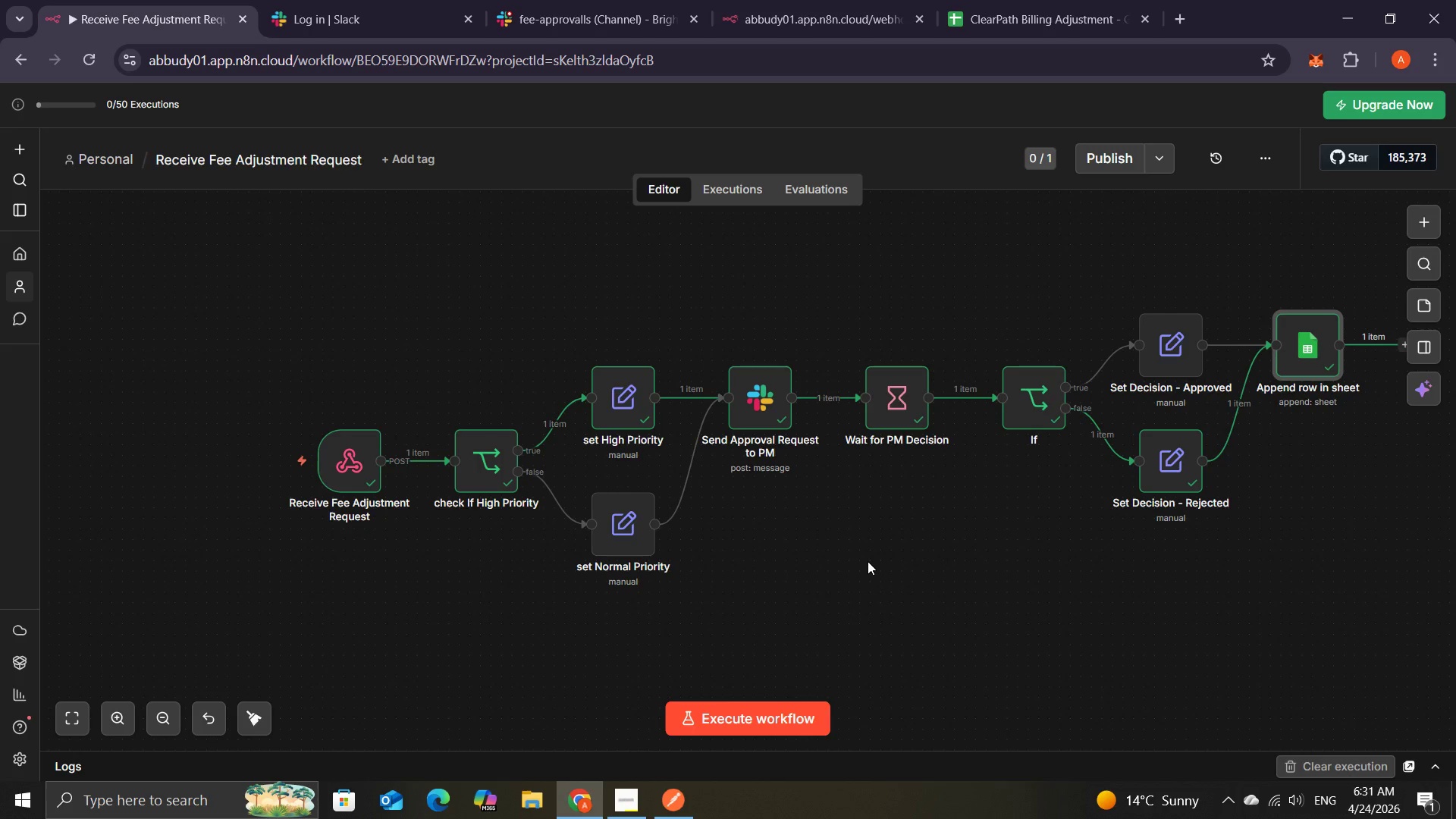 
wait(12.14)
 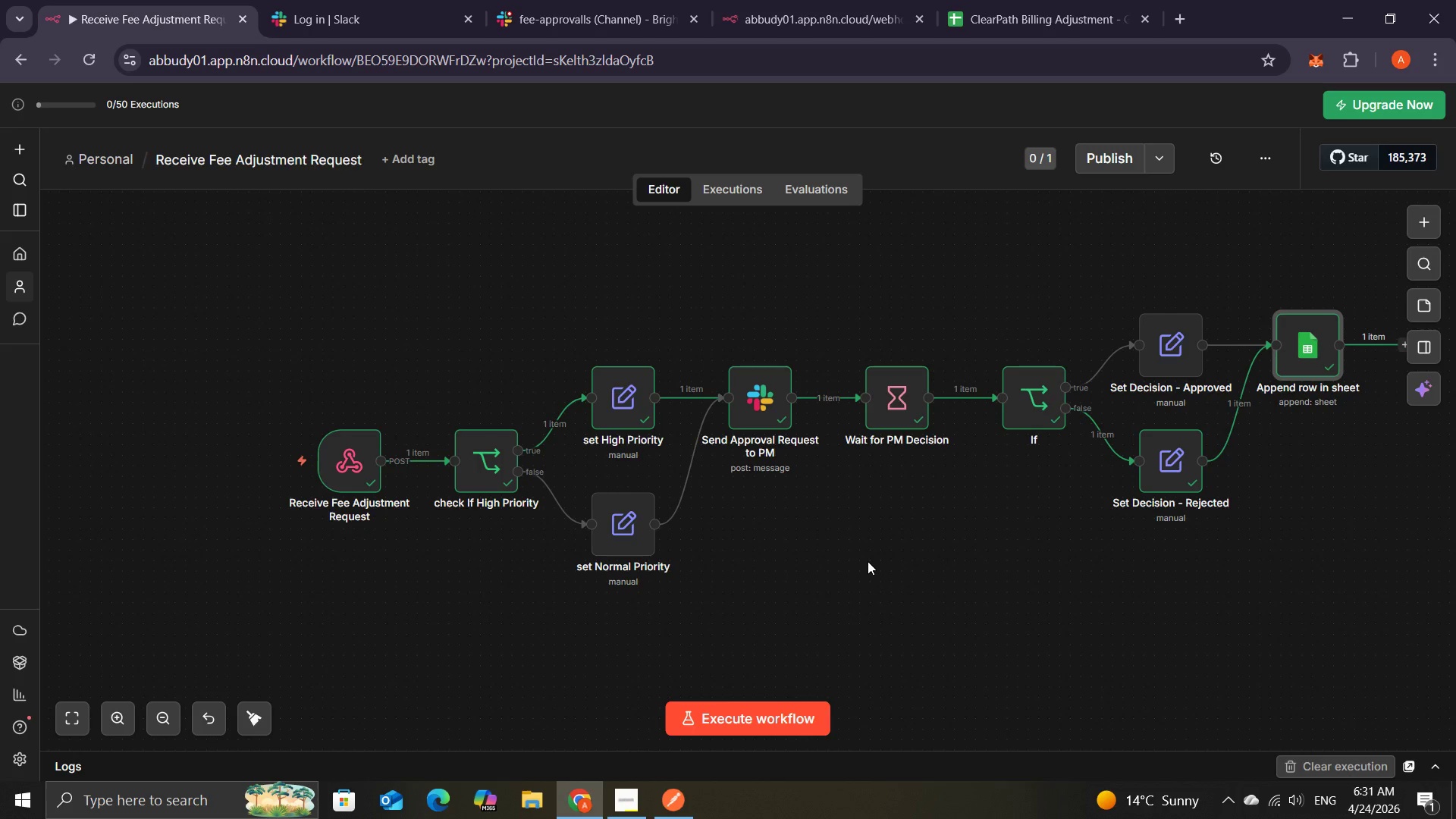 
left_click([622, 722])